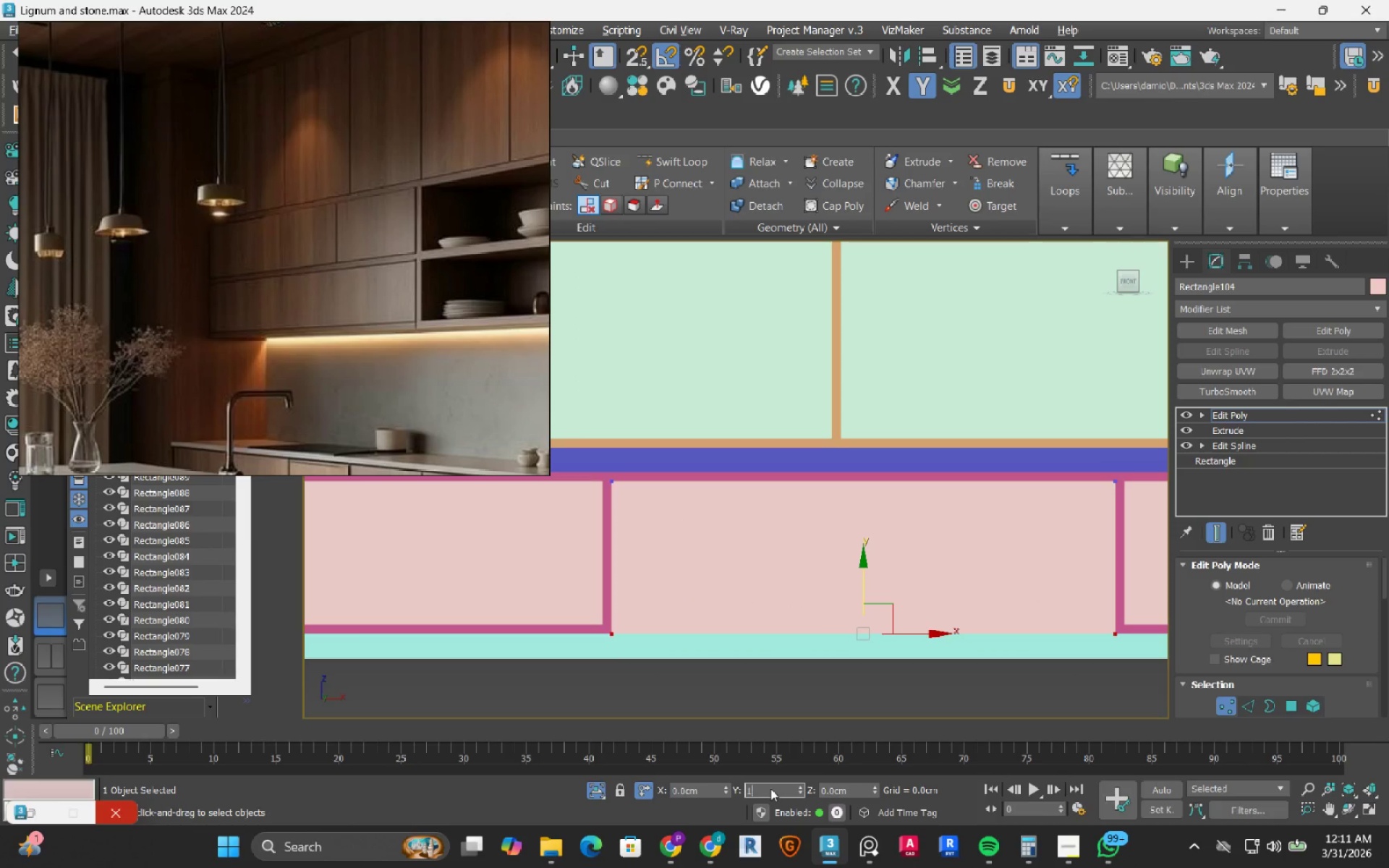 
key(NumpadDecimal)
 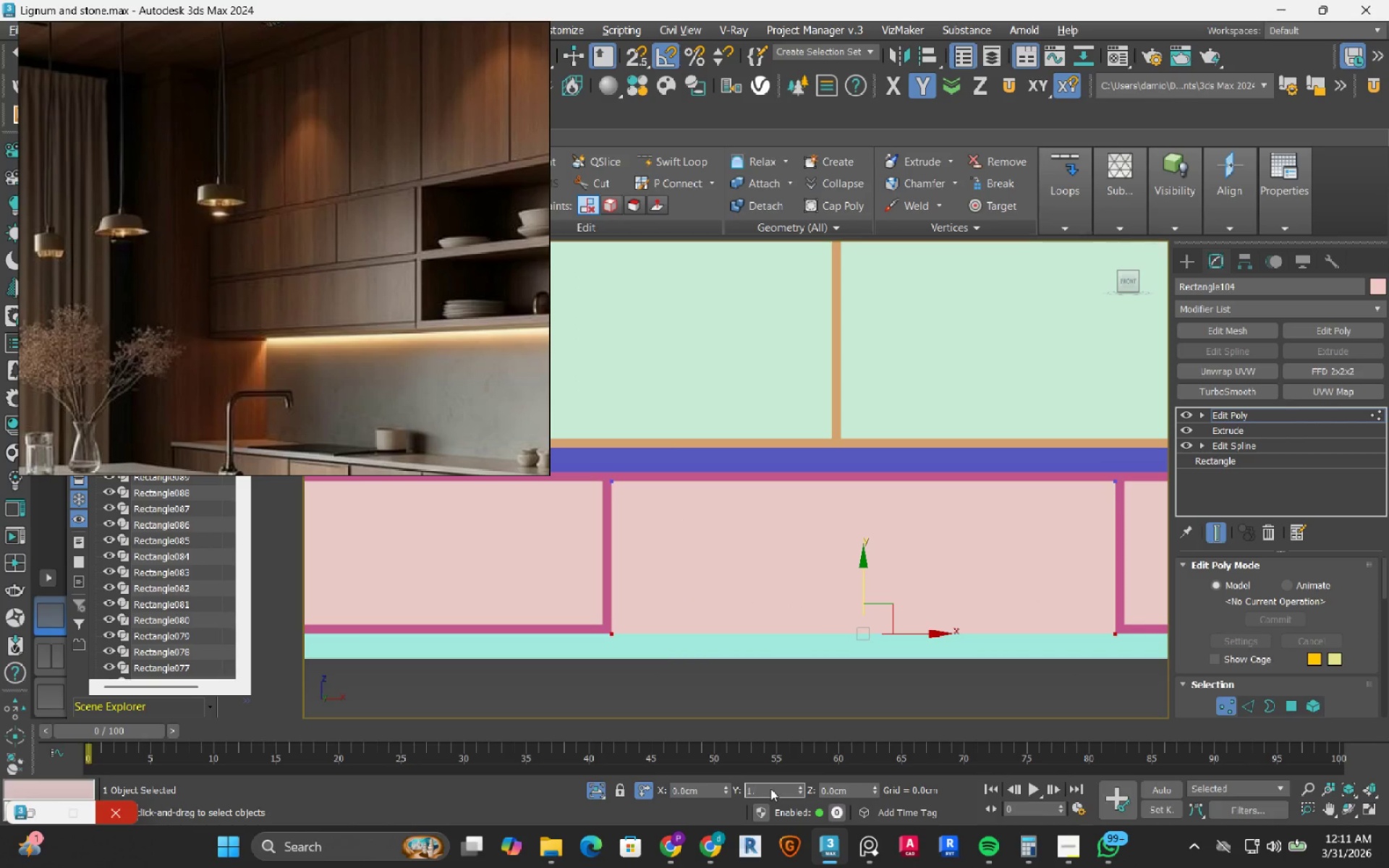 
key(Numpad5)
 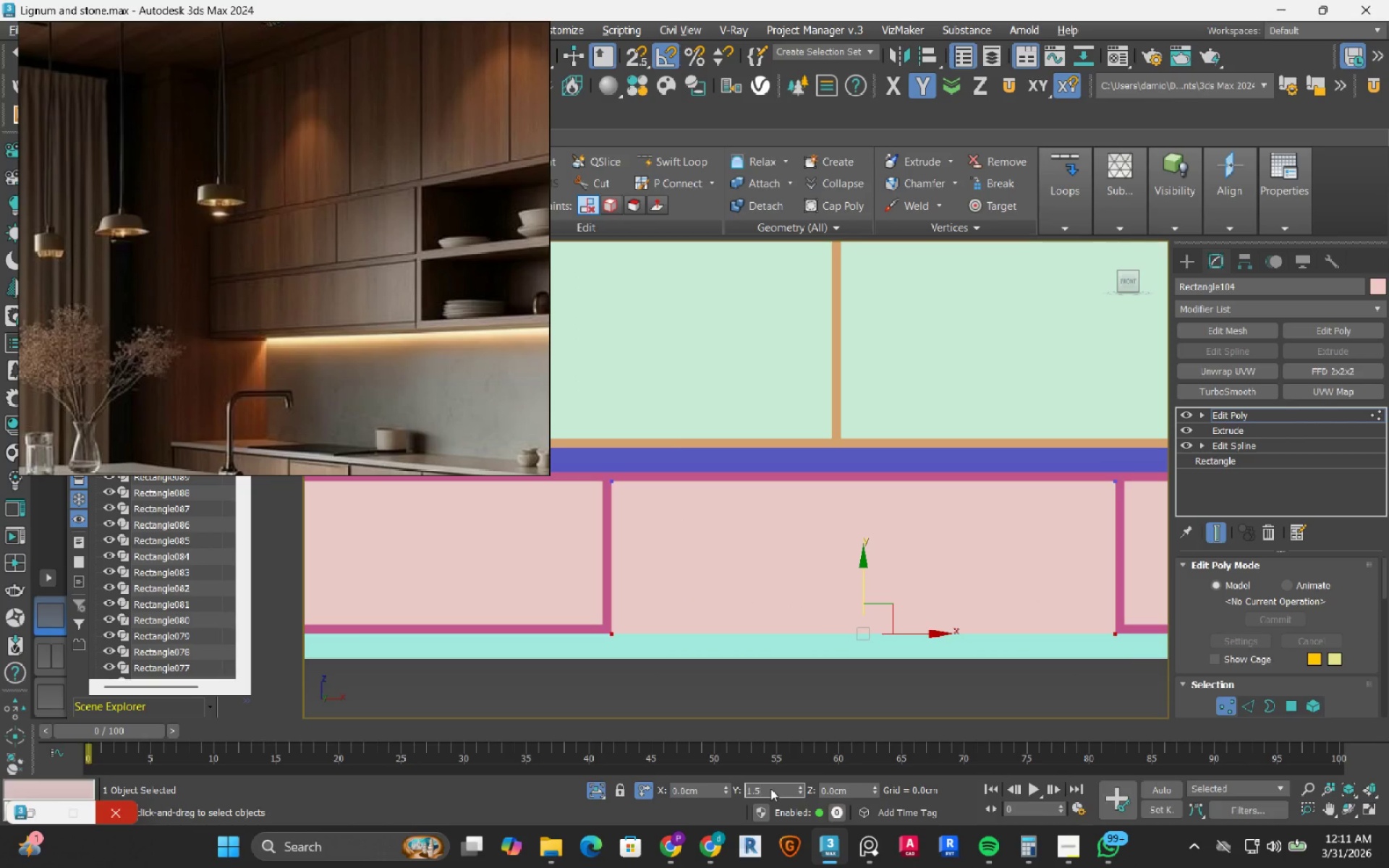 
key(NumpadEnter)
 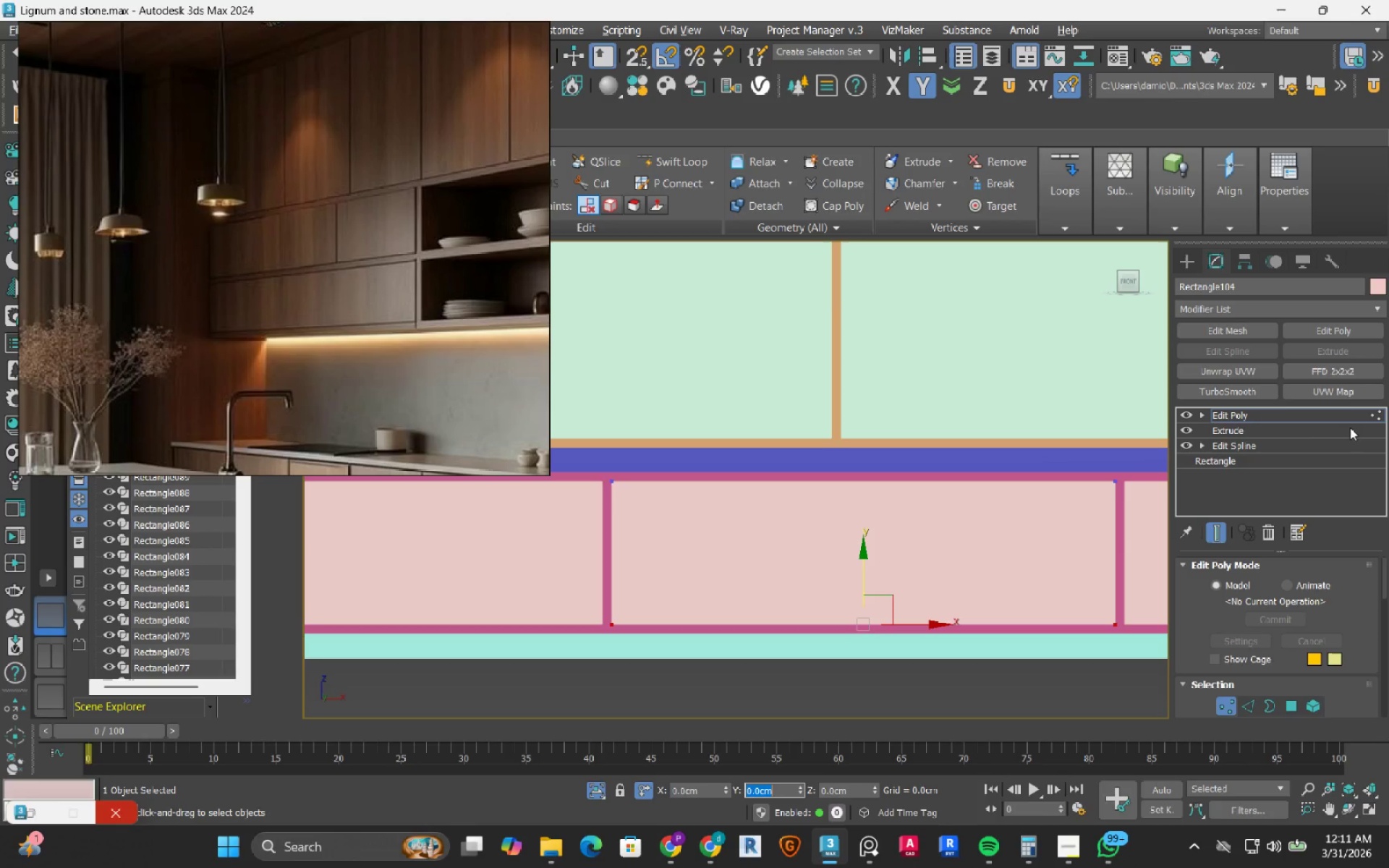 
left_click([1375, 418])
 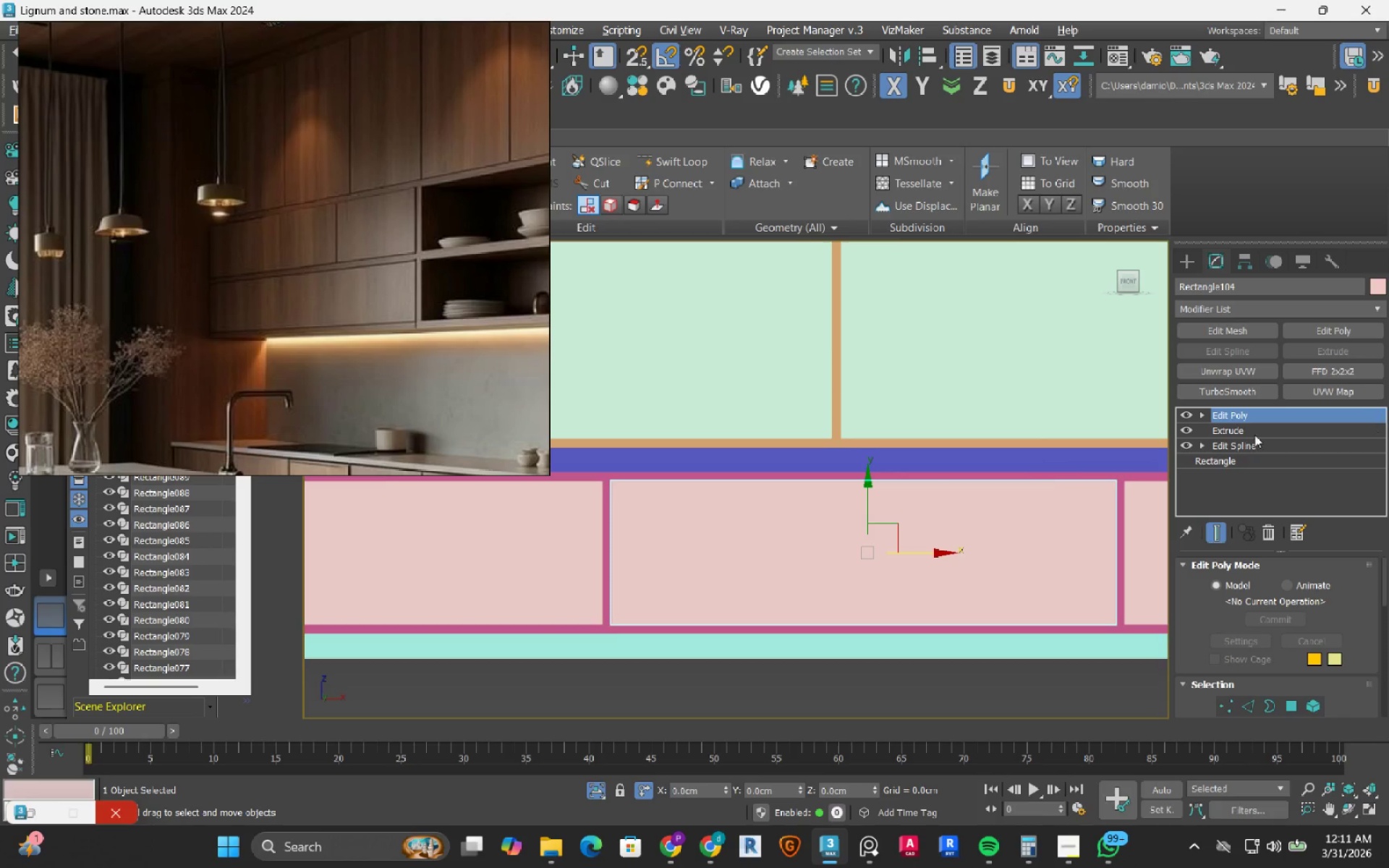 
left_click([961, 561])
 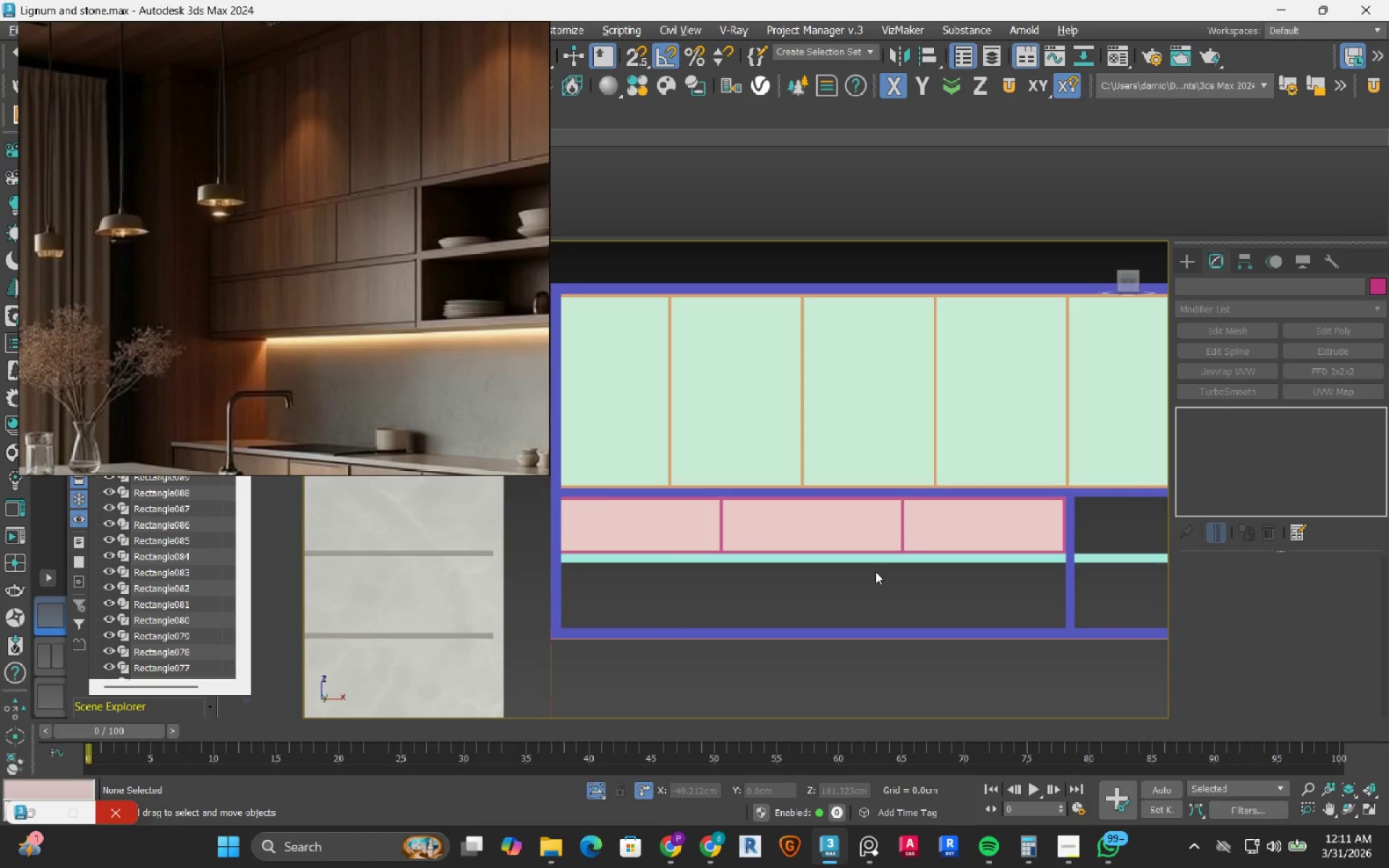 
scroll: coordinate [1027, 495], scroll_direction: down, amount: 3.0
 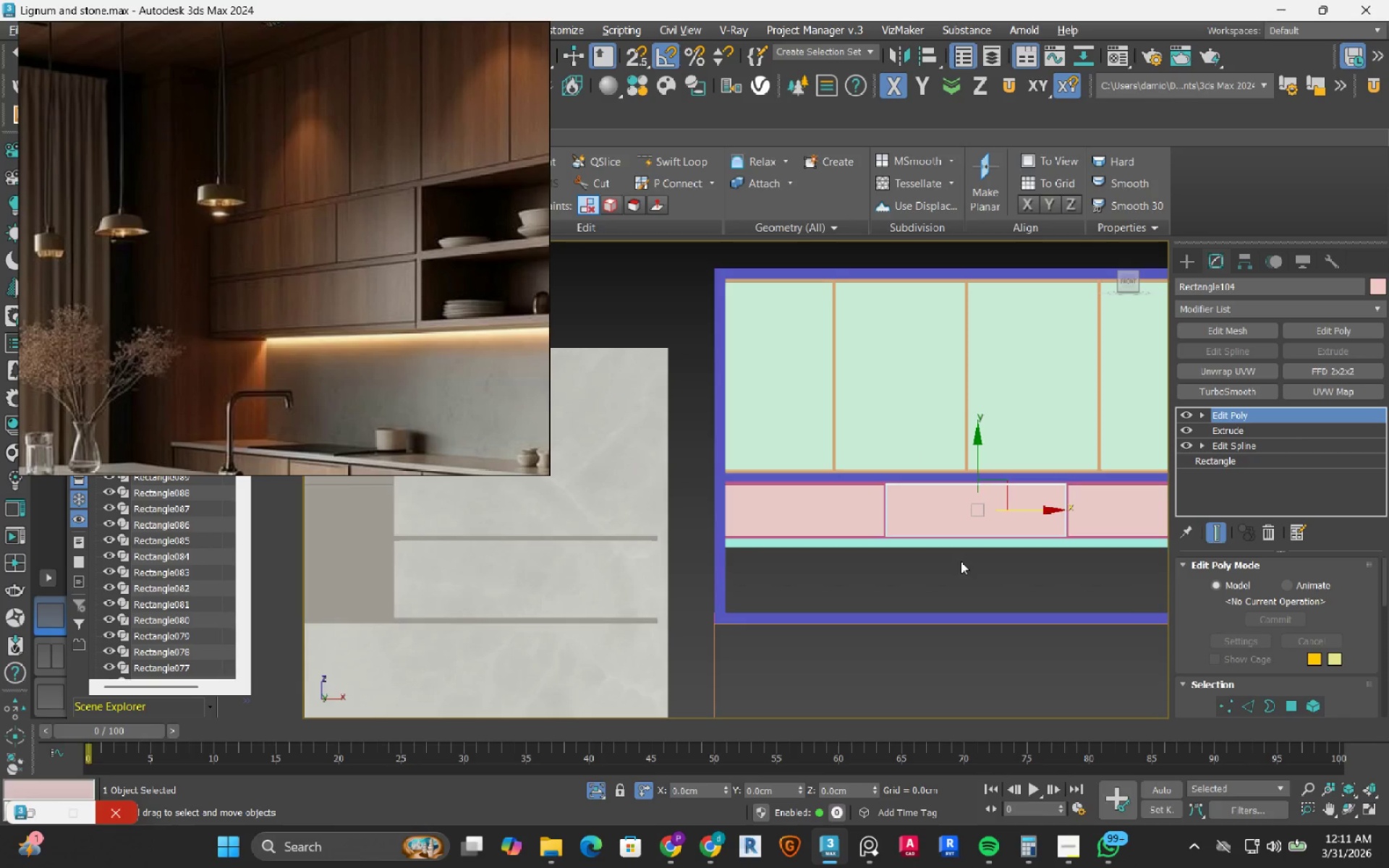 
hold_key(key=AltLeft, duration=0.55)
 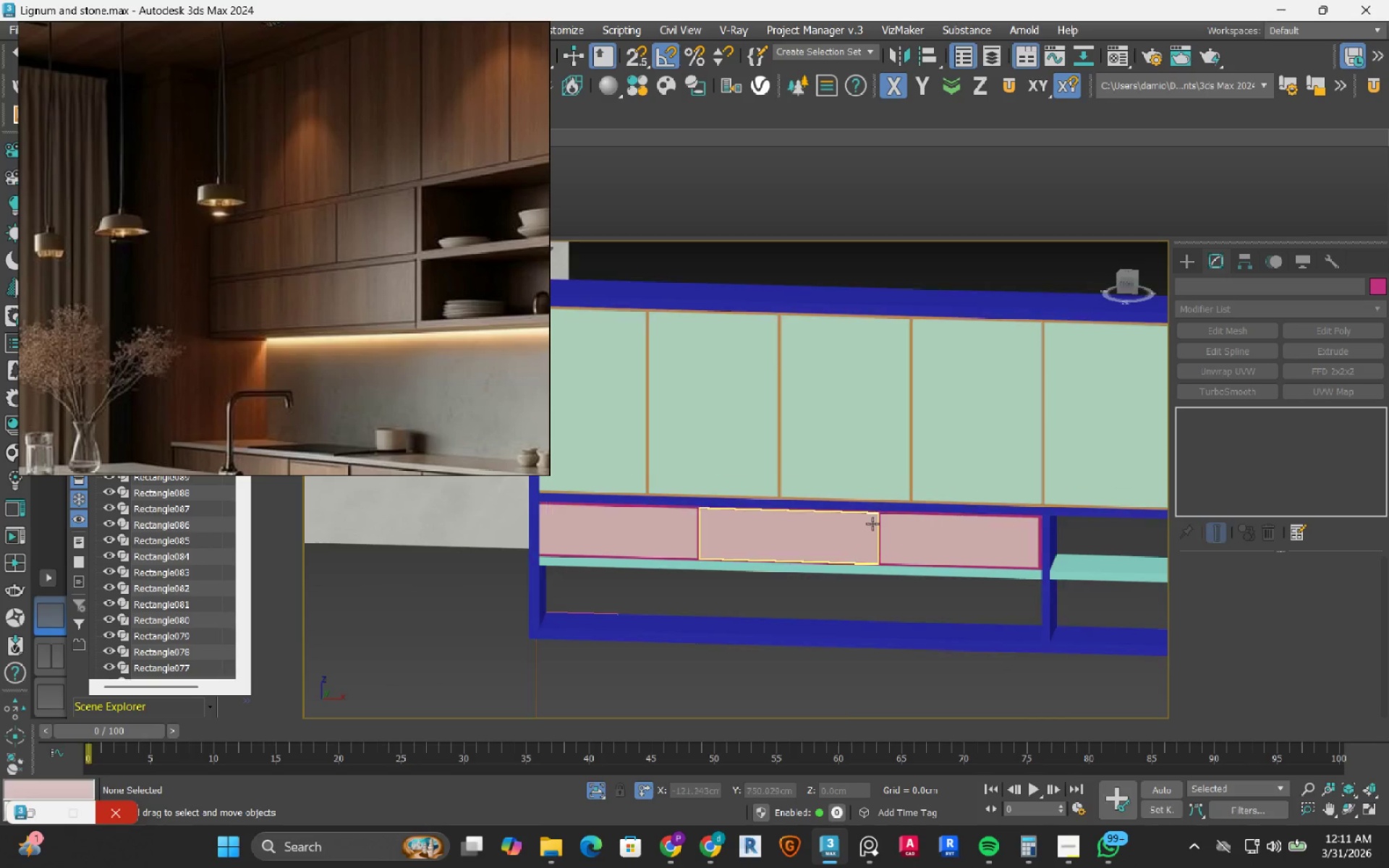 
left_click([862, 543])
 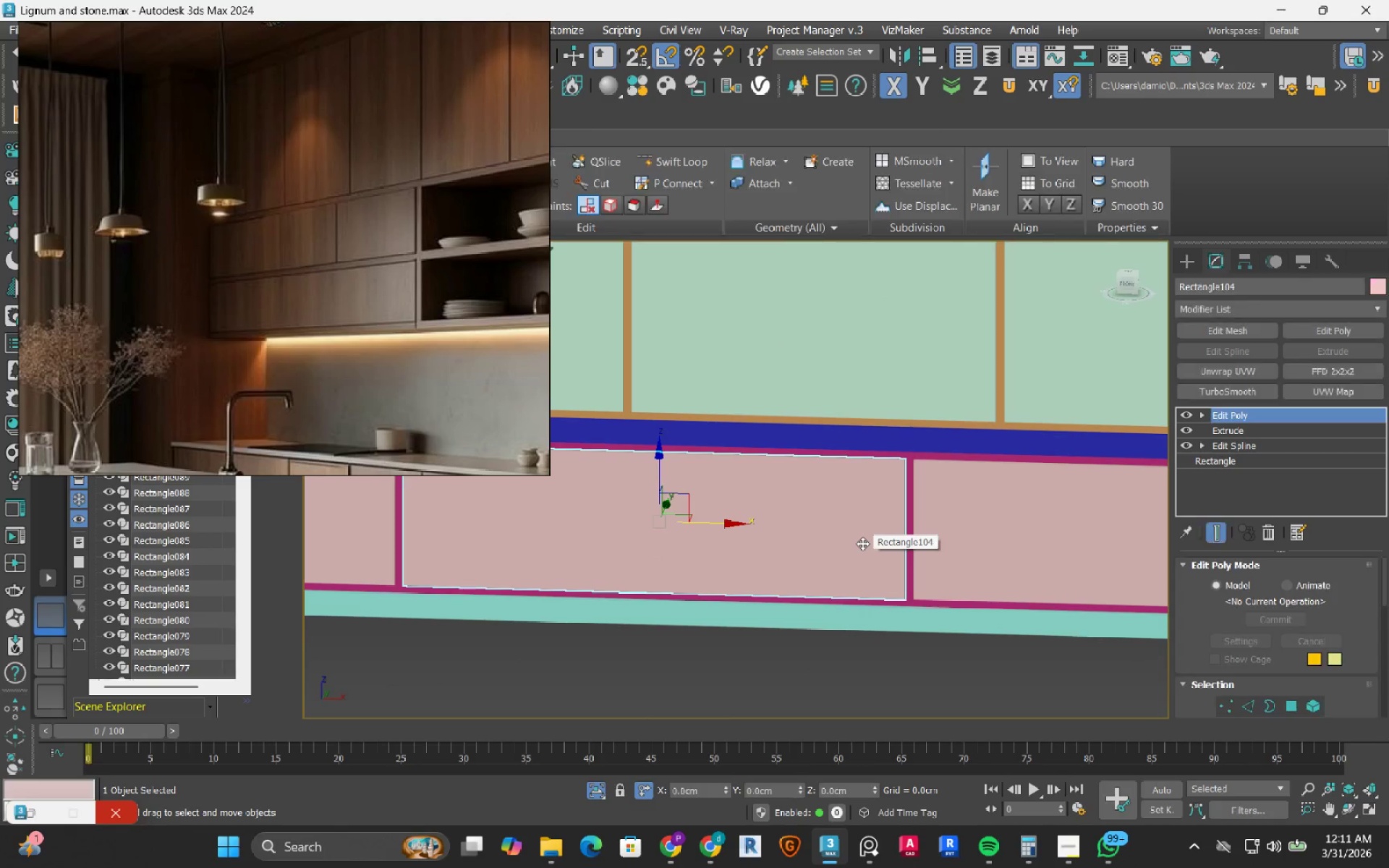 
scroll: coordinate [862, 543], scroll_direction: up, amount: 3.0
 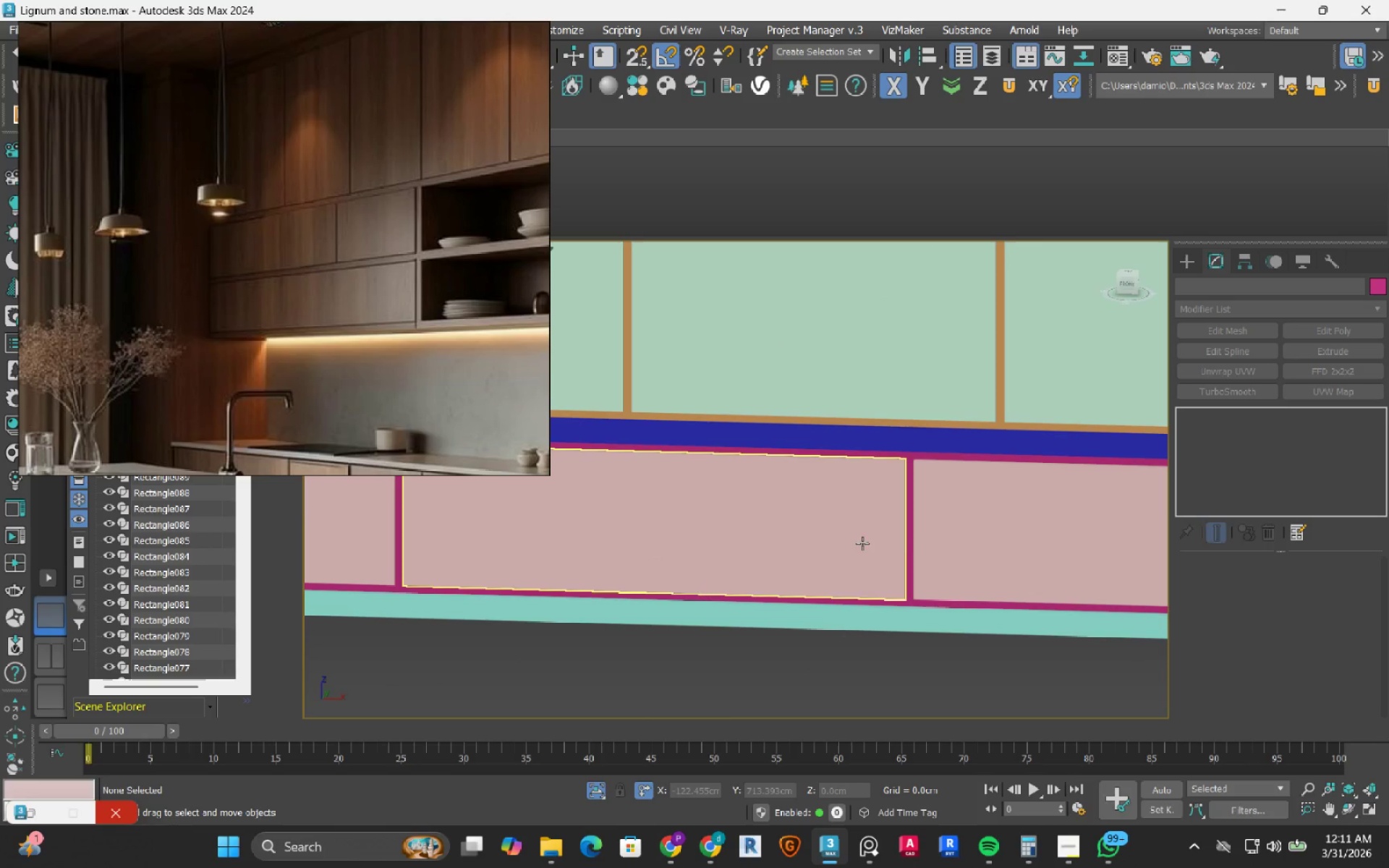 
hold_key(key=AltLeft, duration=1.14)
 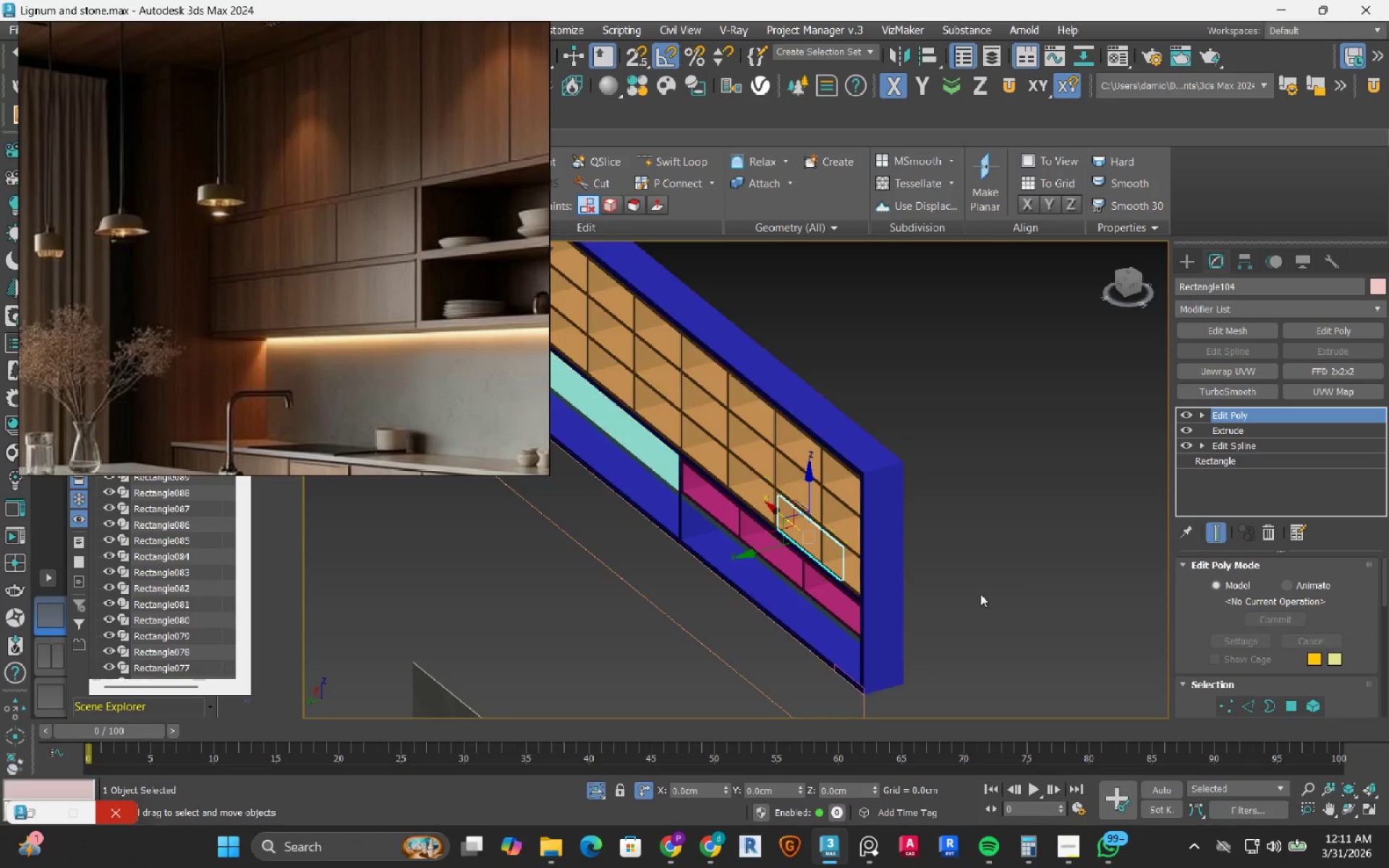 
scroll: coordinate [862, 543], scroll_direction: down, amount: 4.0
 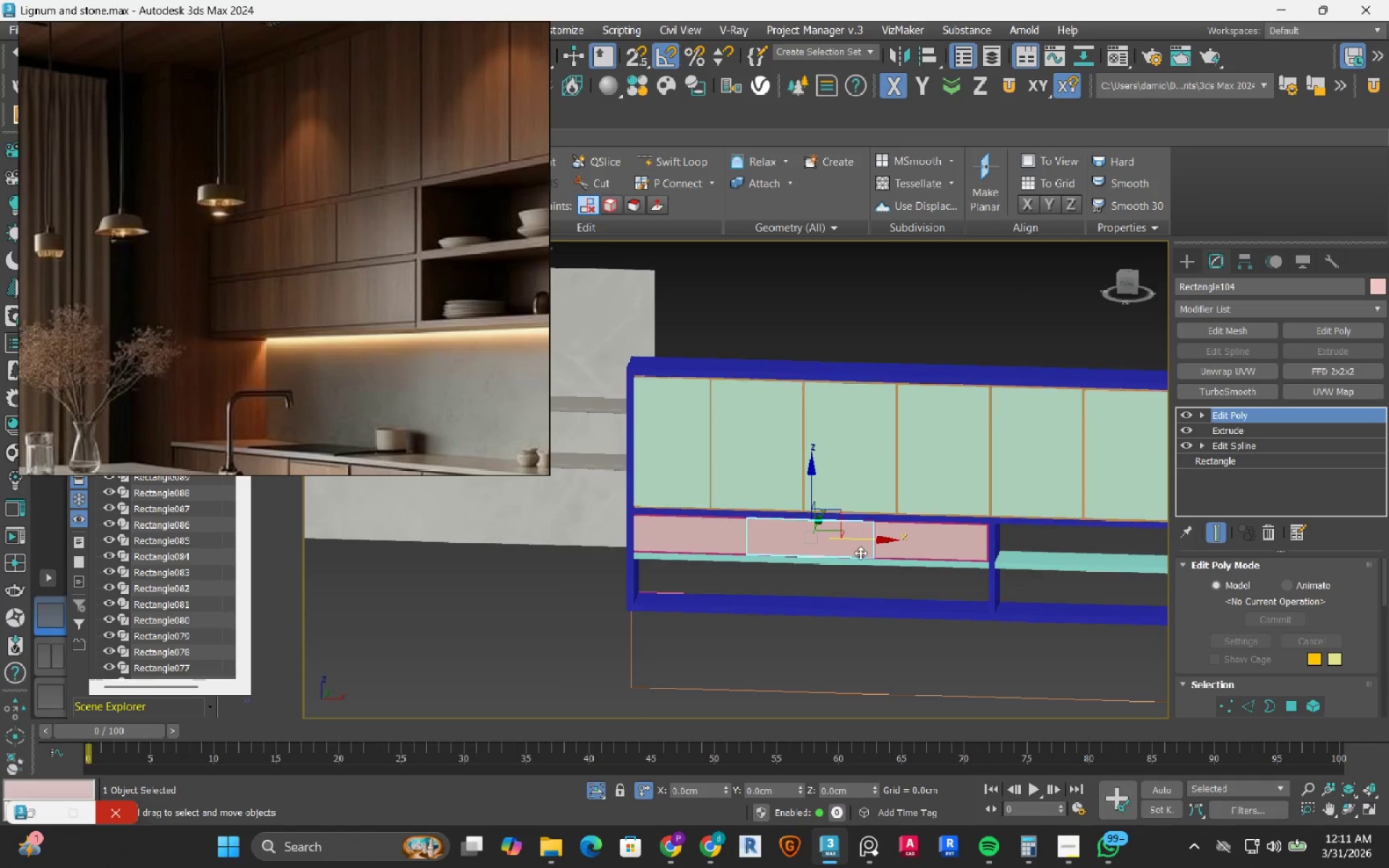 
hold_key(key=AltLeft, duration=0.8)
 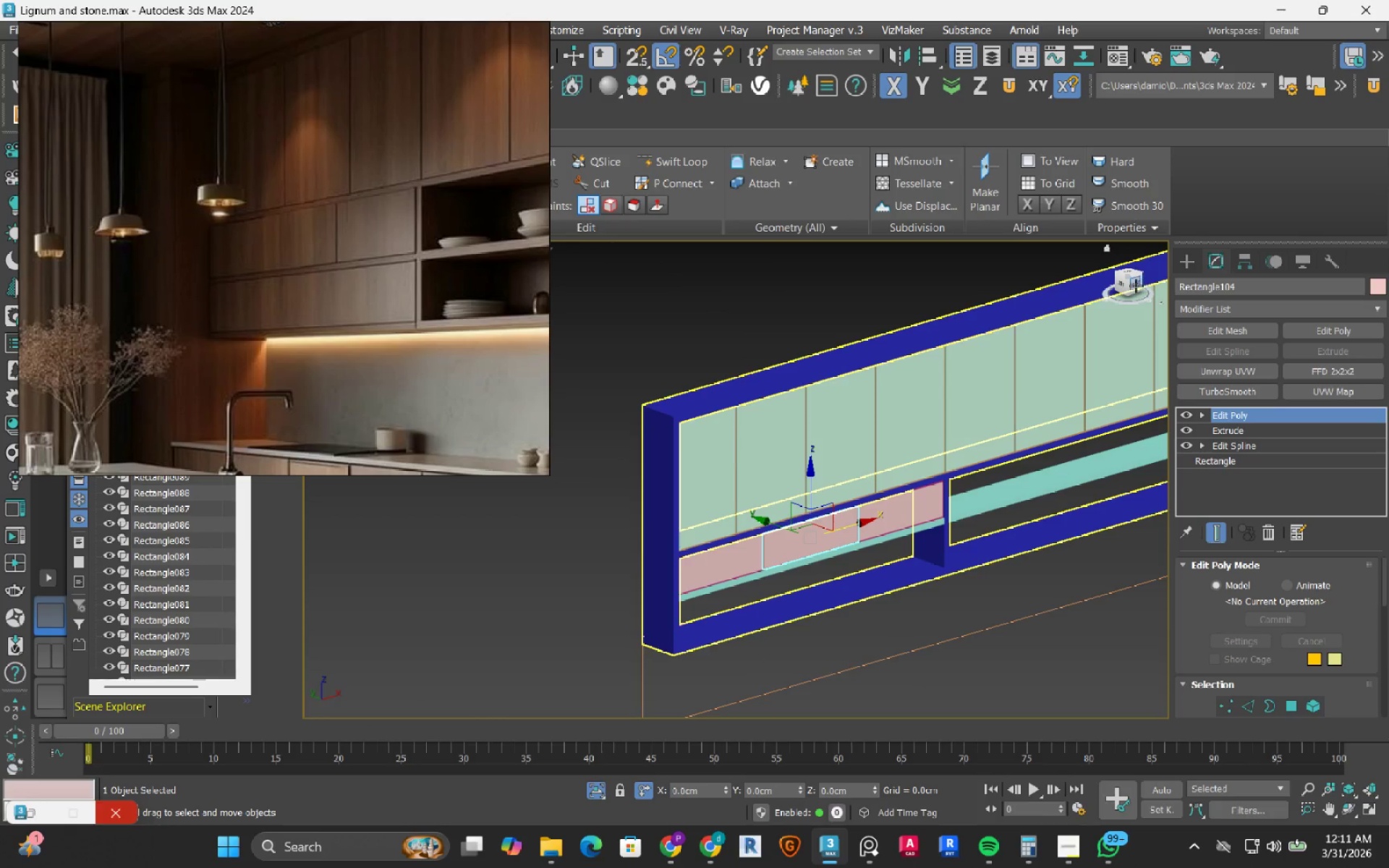 
left_click([1135, 287])
 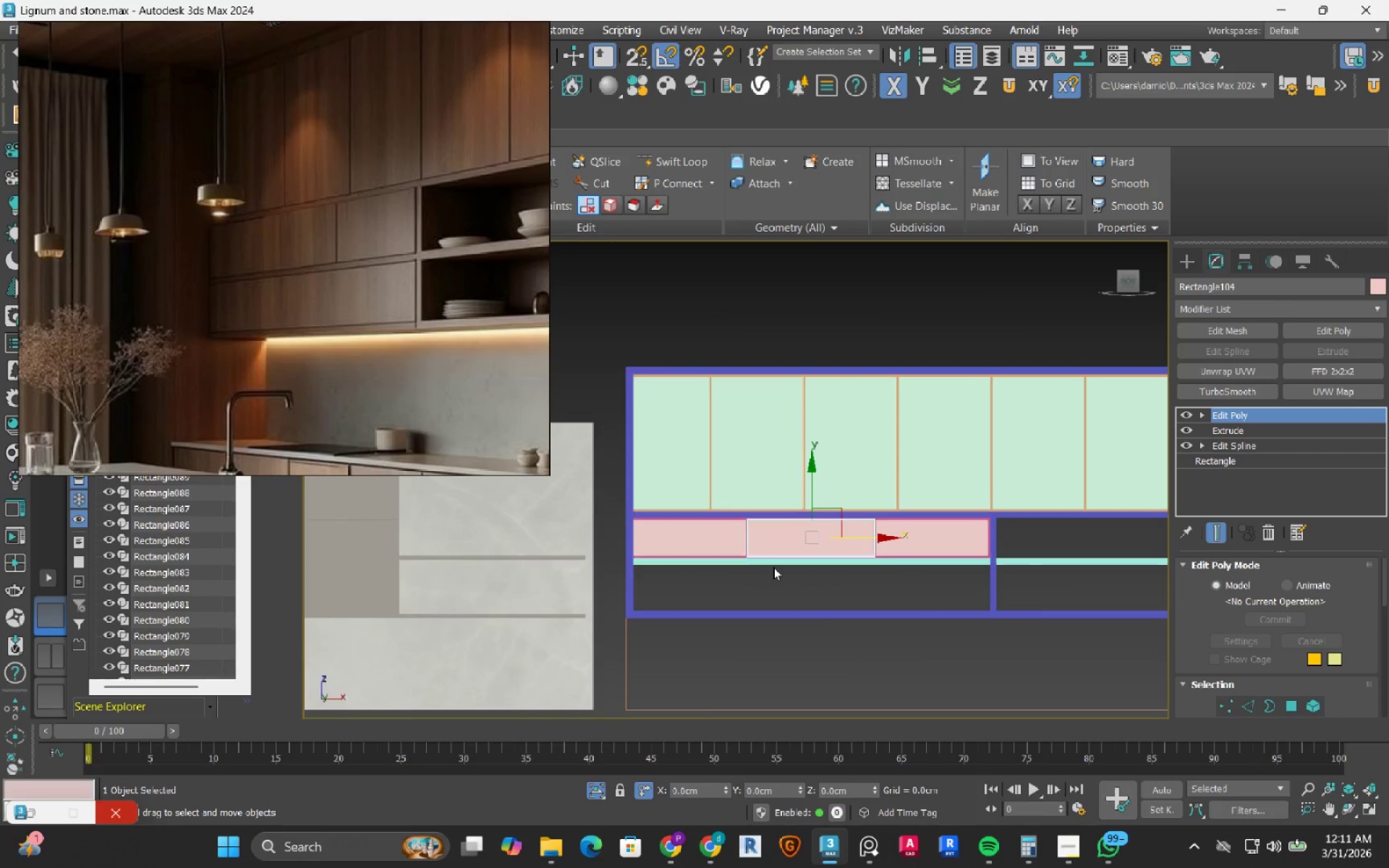 
left_click([752, 595])
 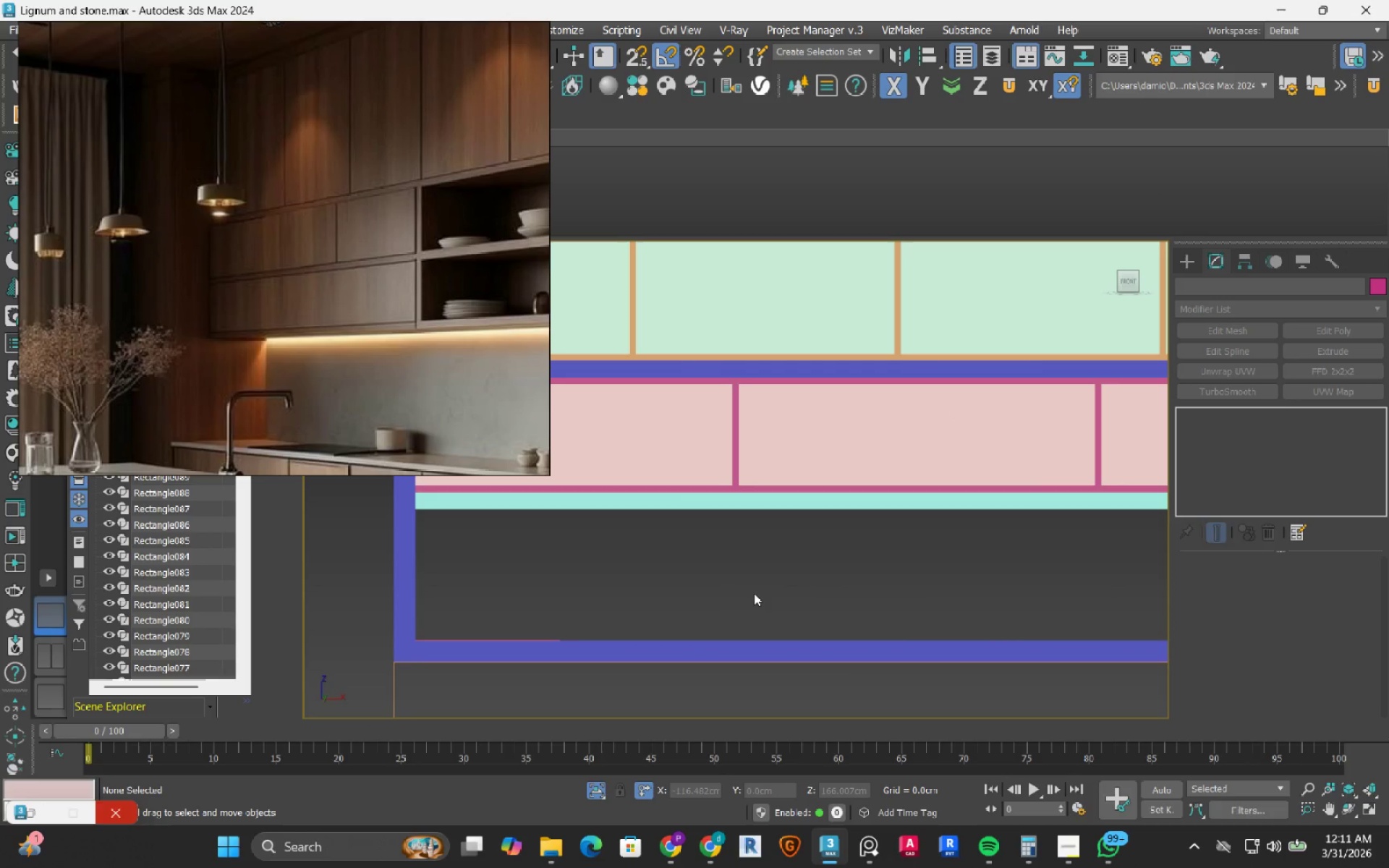 
scroll: coordinate [752, 595], scroll_direction: up, amount: 3.0
 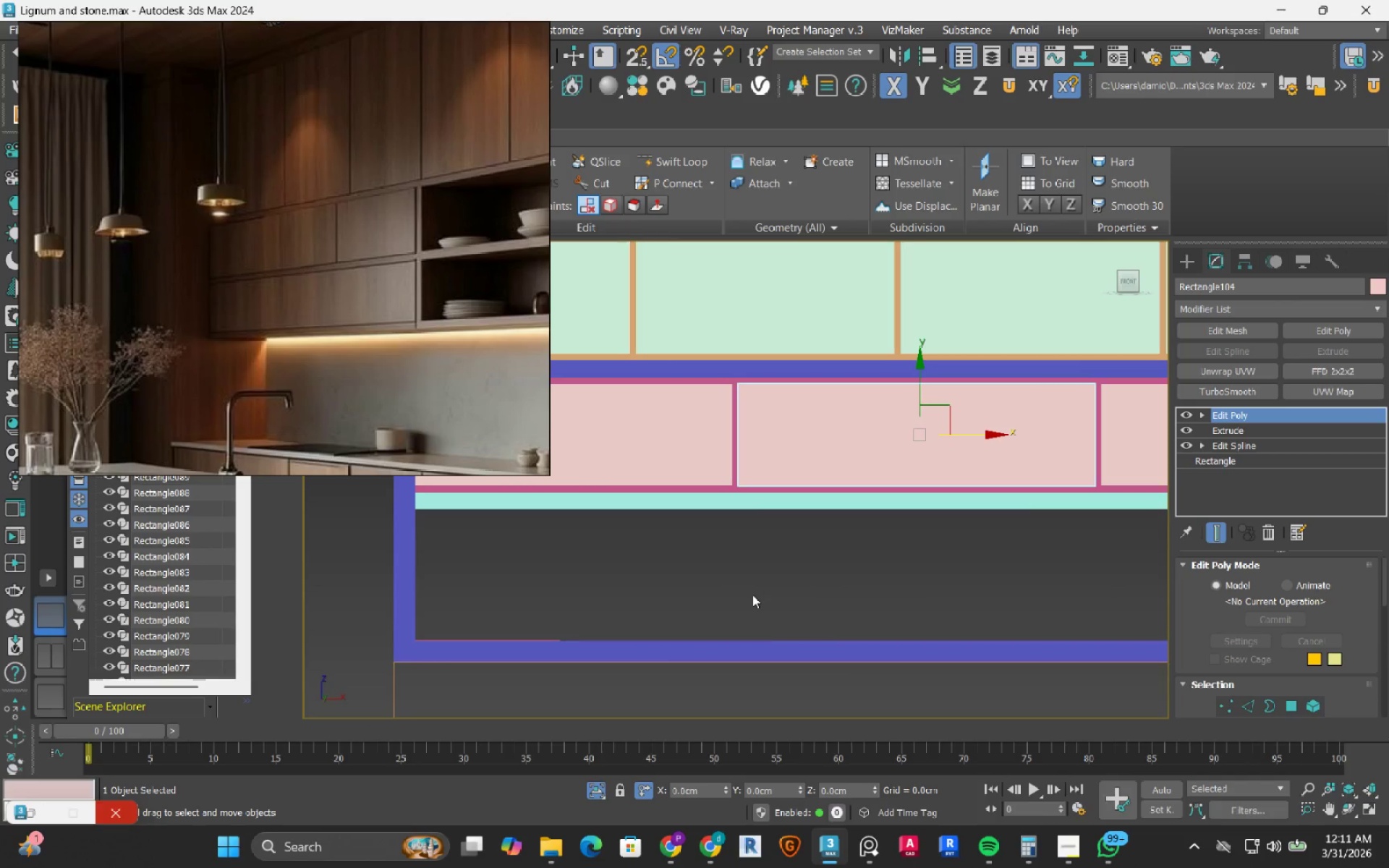 
hold_key(key=AltLeft, duration=0.69)
 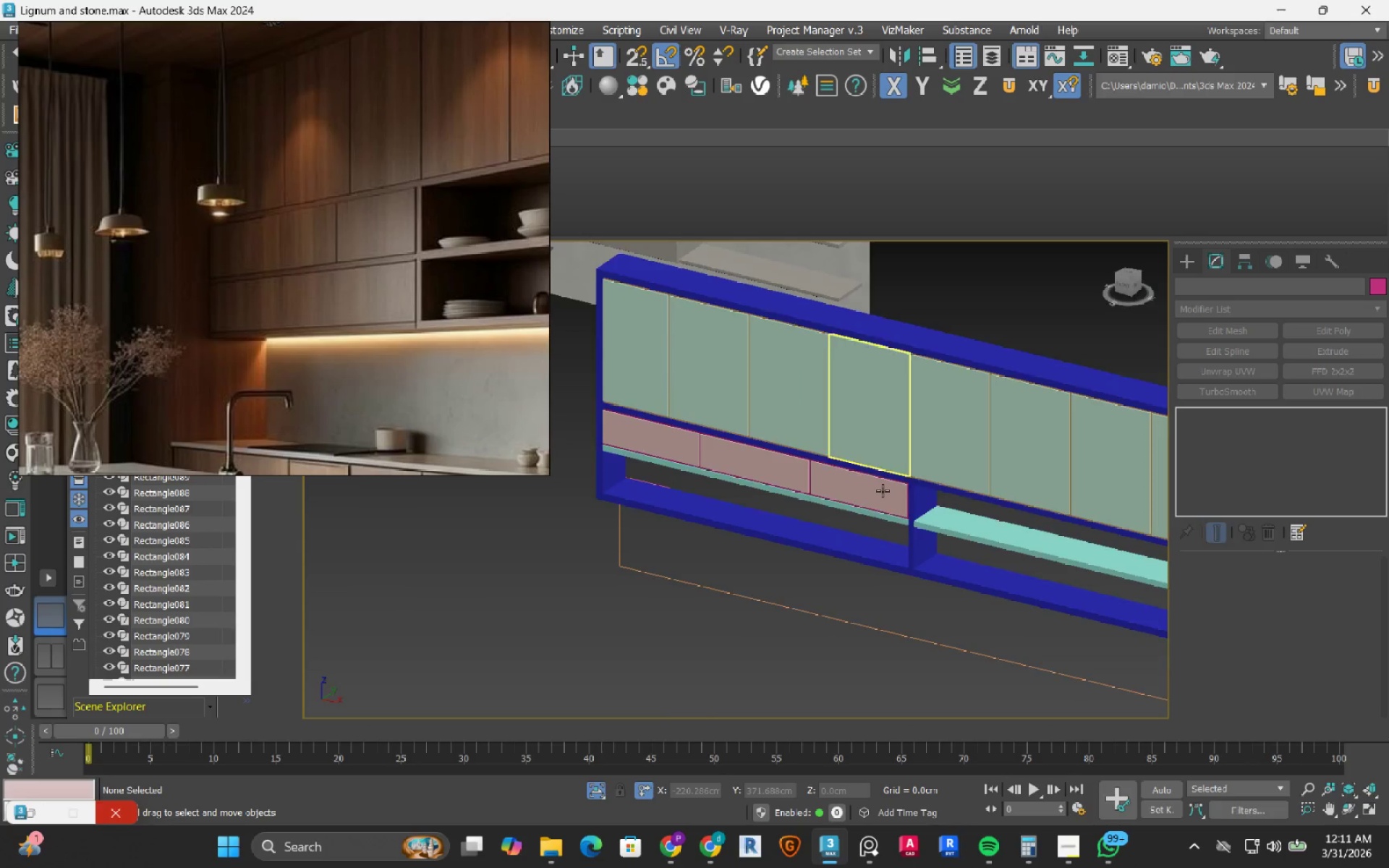 
scroll: coordinate [754, 593], scroll_direction: down, amount: 3.0
 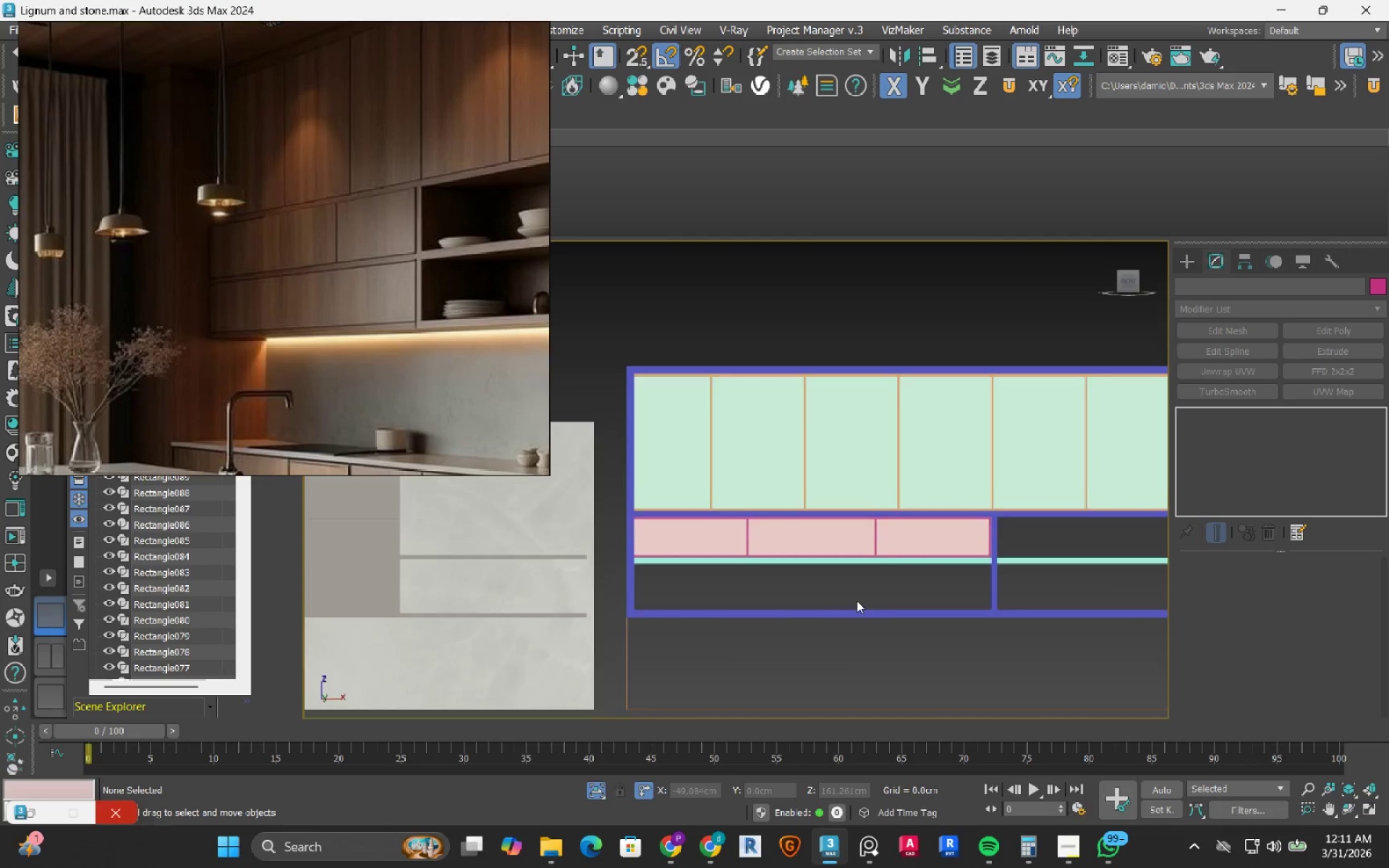 
scroll: coordinate [813, 495], scroll_direction: up, amount: 9.0
 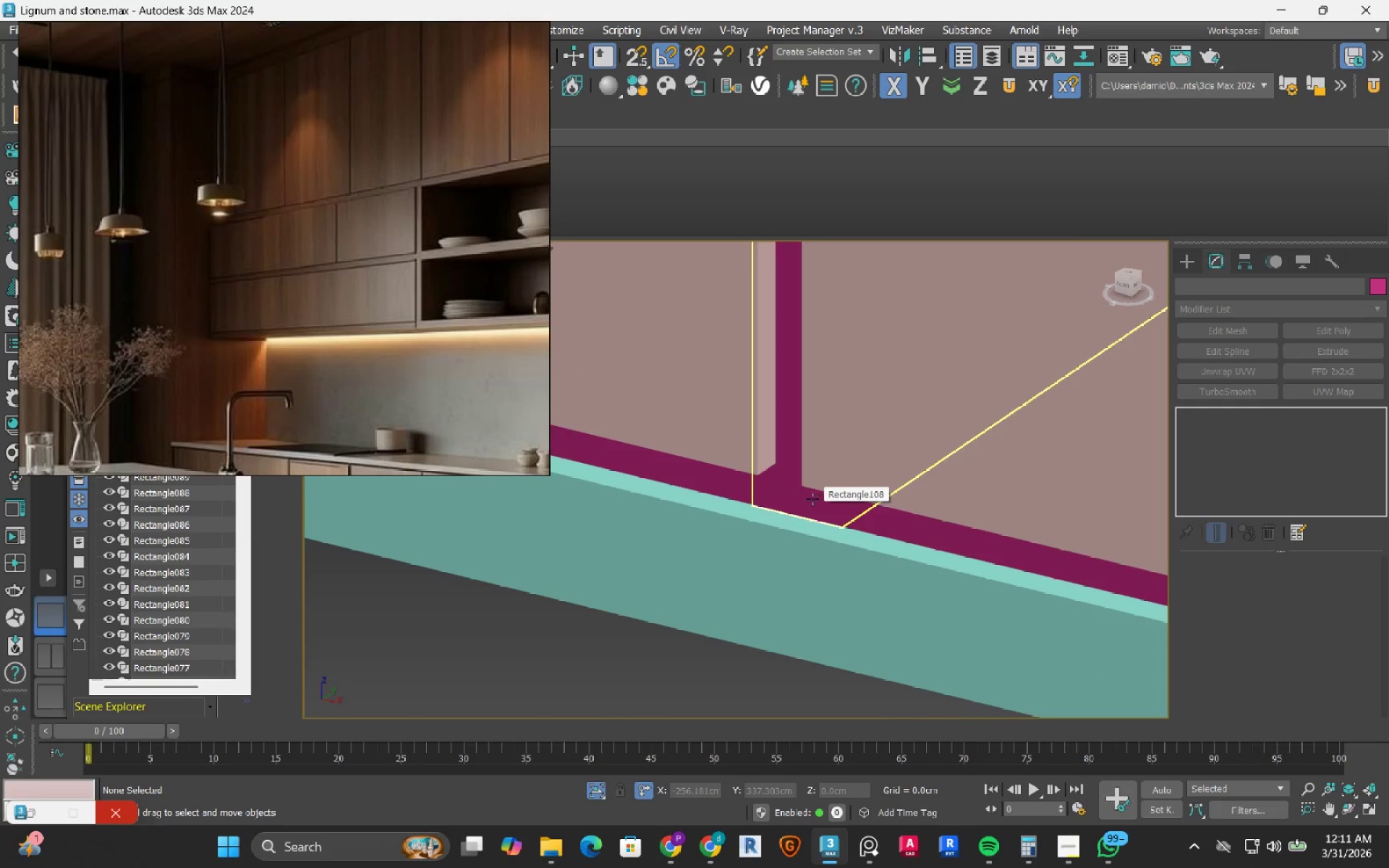 
wait(5.05)
 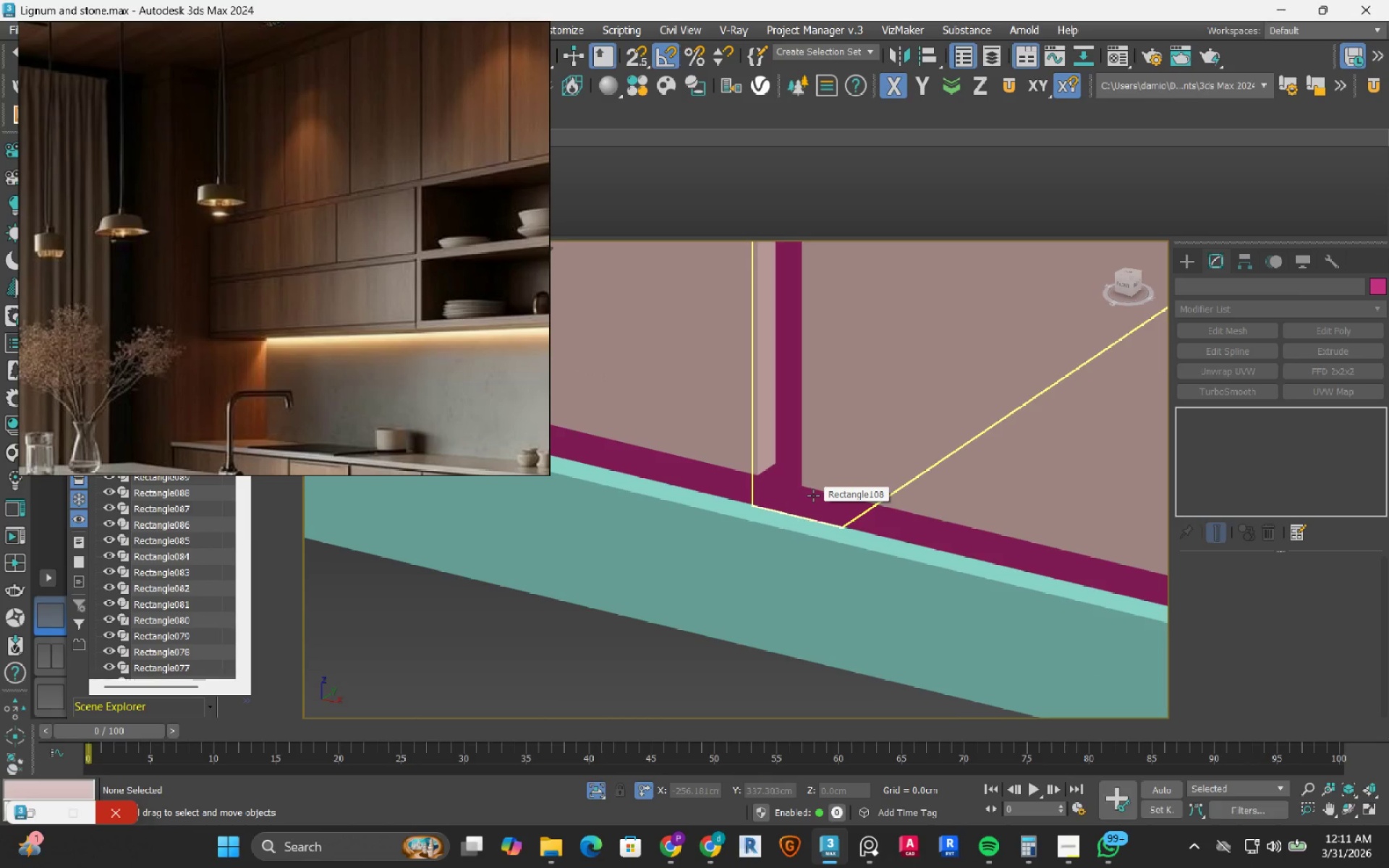 
scroll: coordinate [918, 427], scroll_direction: down, amount: 7.0
 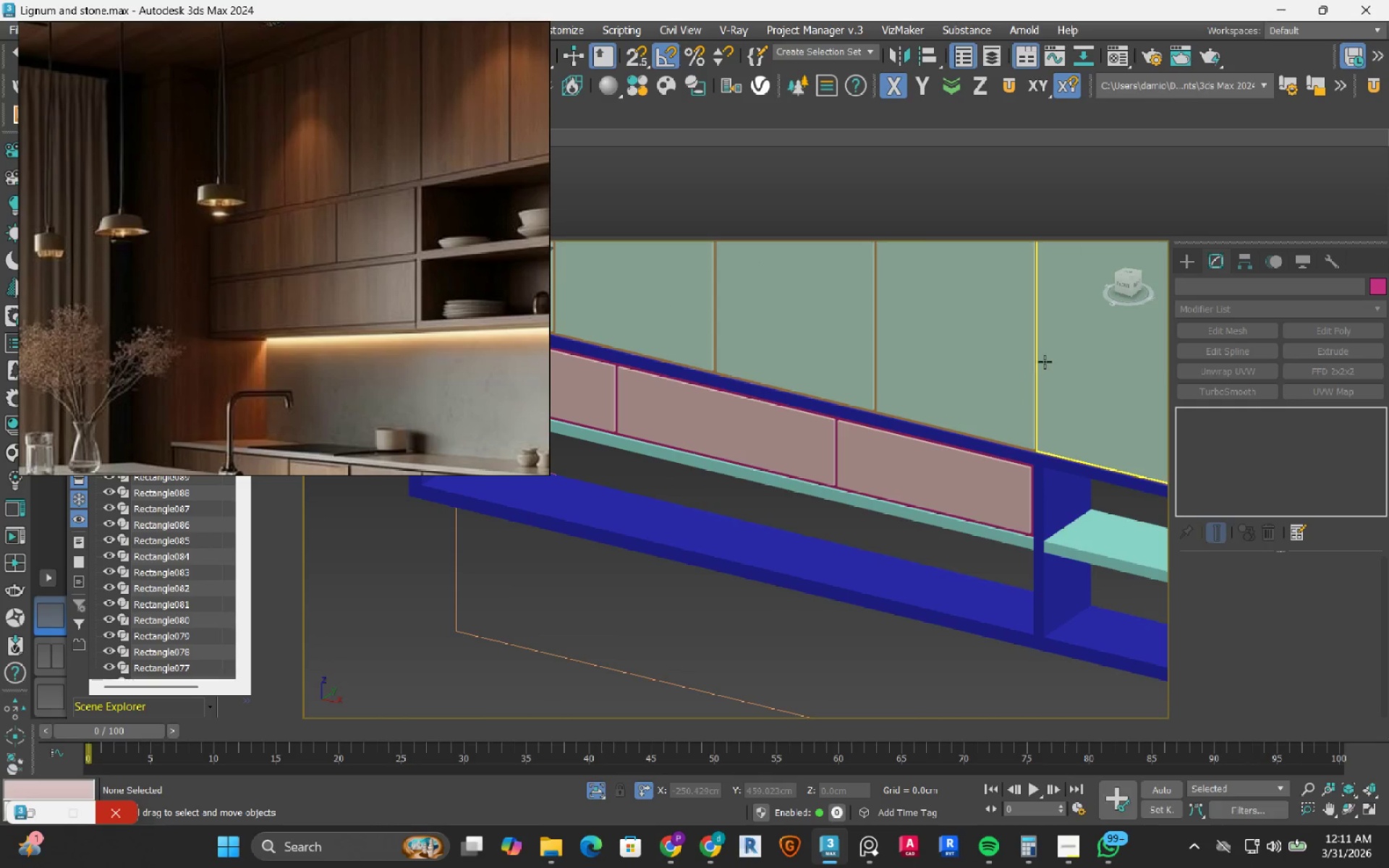 
scroll: coordinate [1035, 426], scroll_direction: up, amount: 3.0
 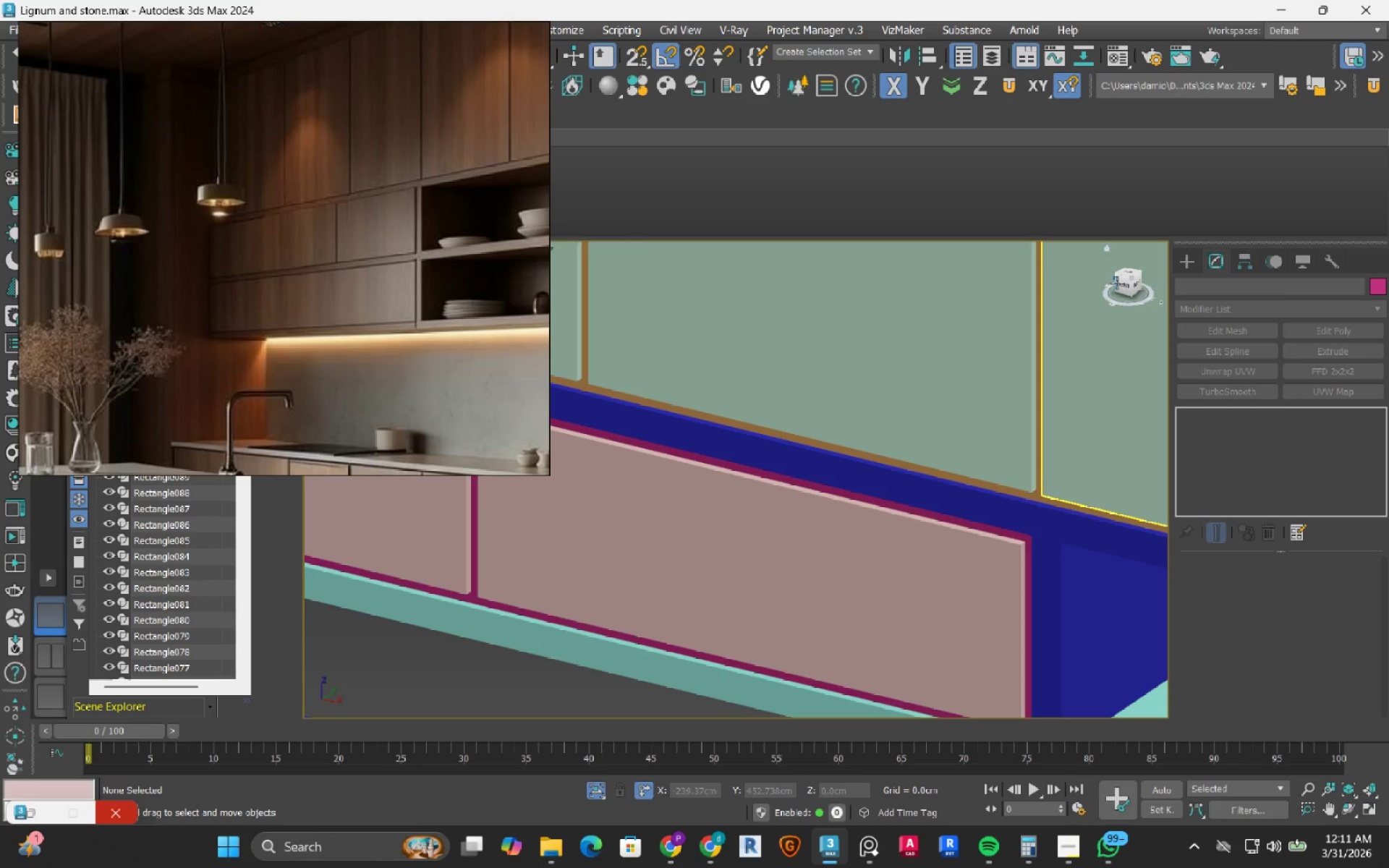 
left_click([1120, 284])
 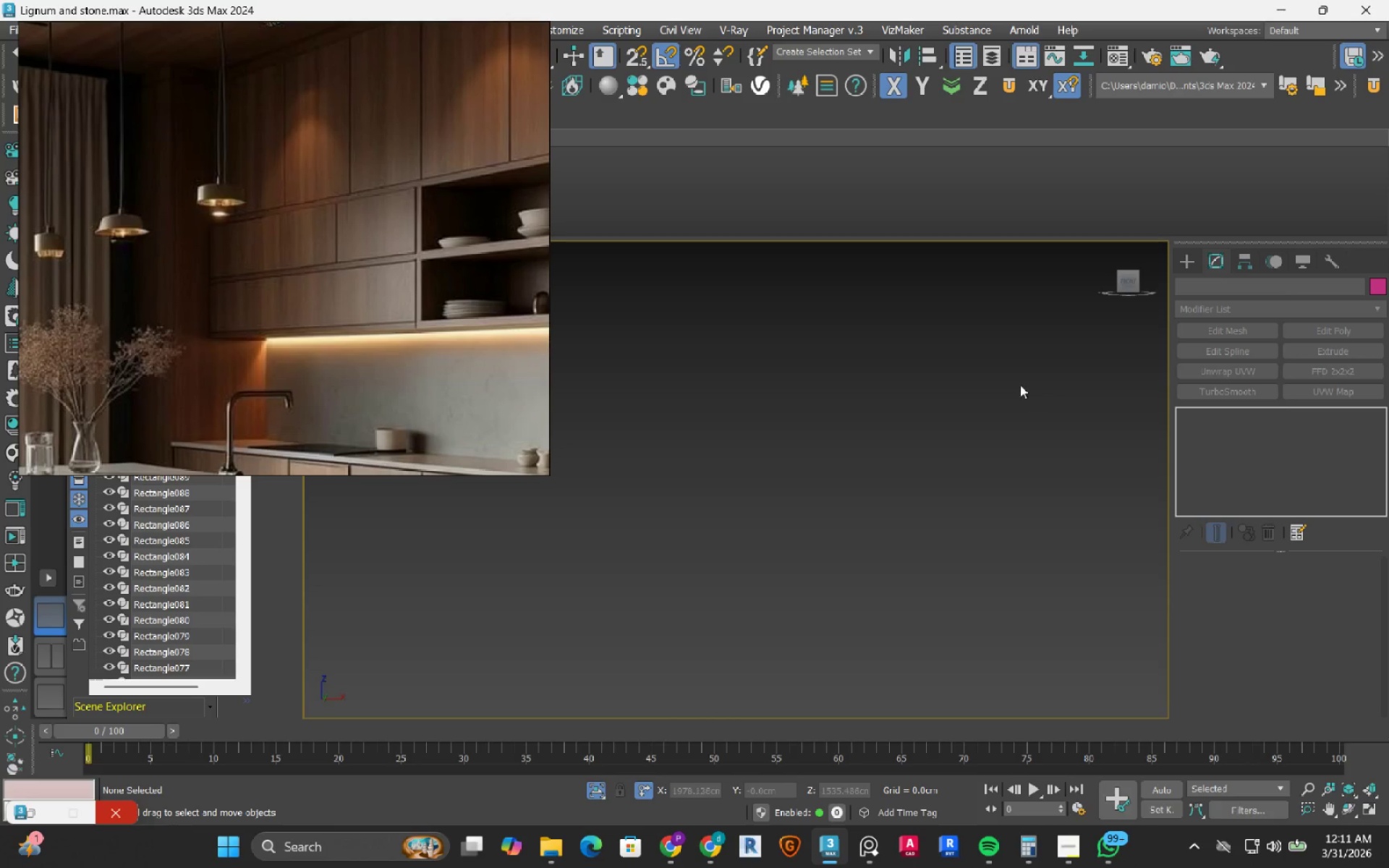 
scroll: coordinate [548, 616], scroll_direction: down, amount: 1.0
 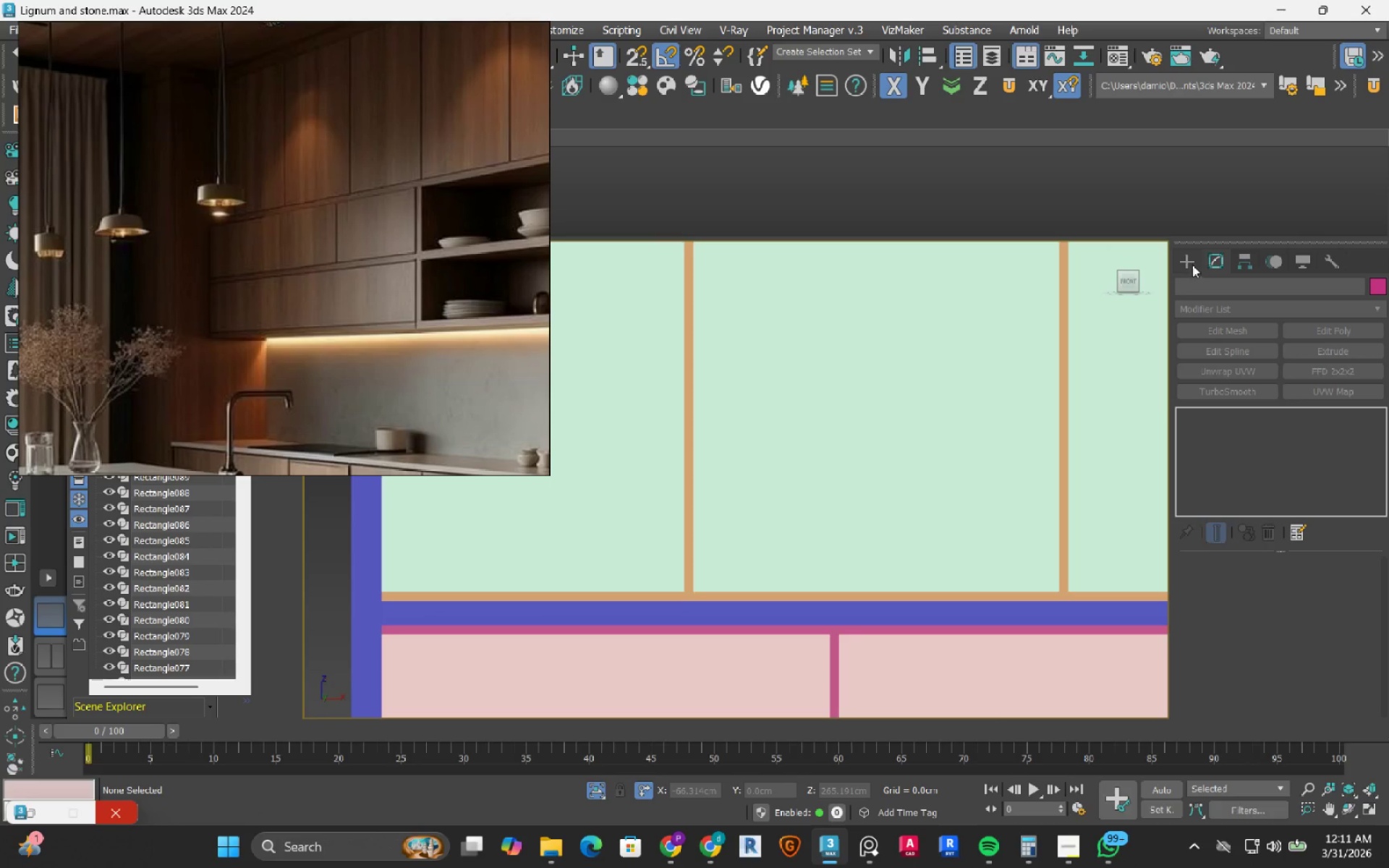 
left_click([1189, 255])
 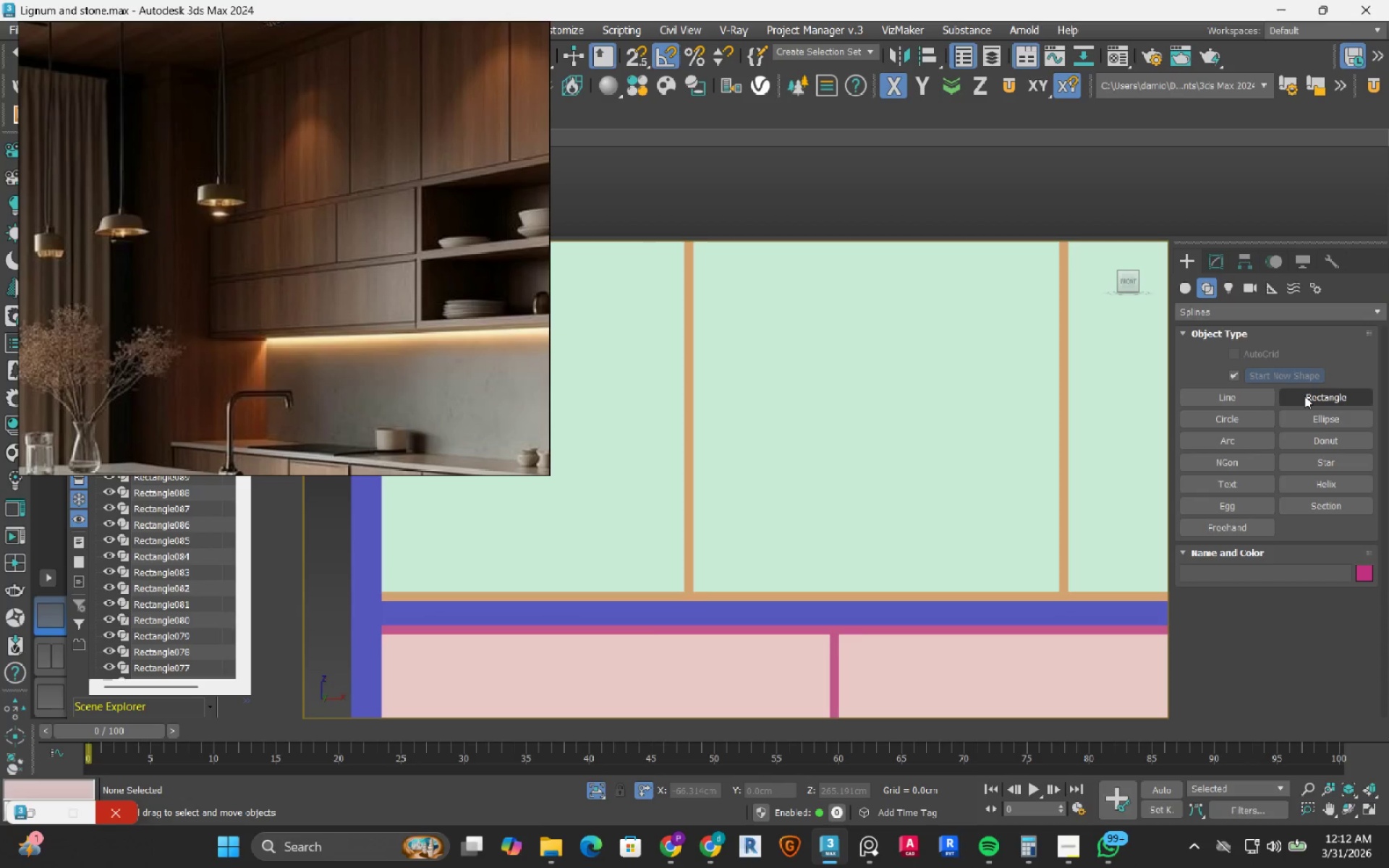 
left_click([1304, 396])
 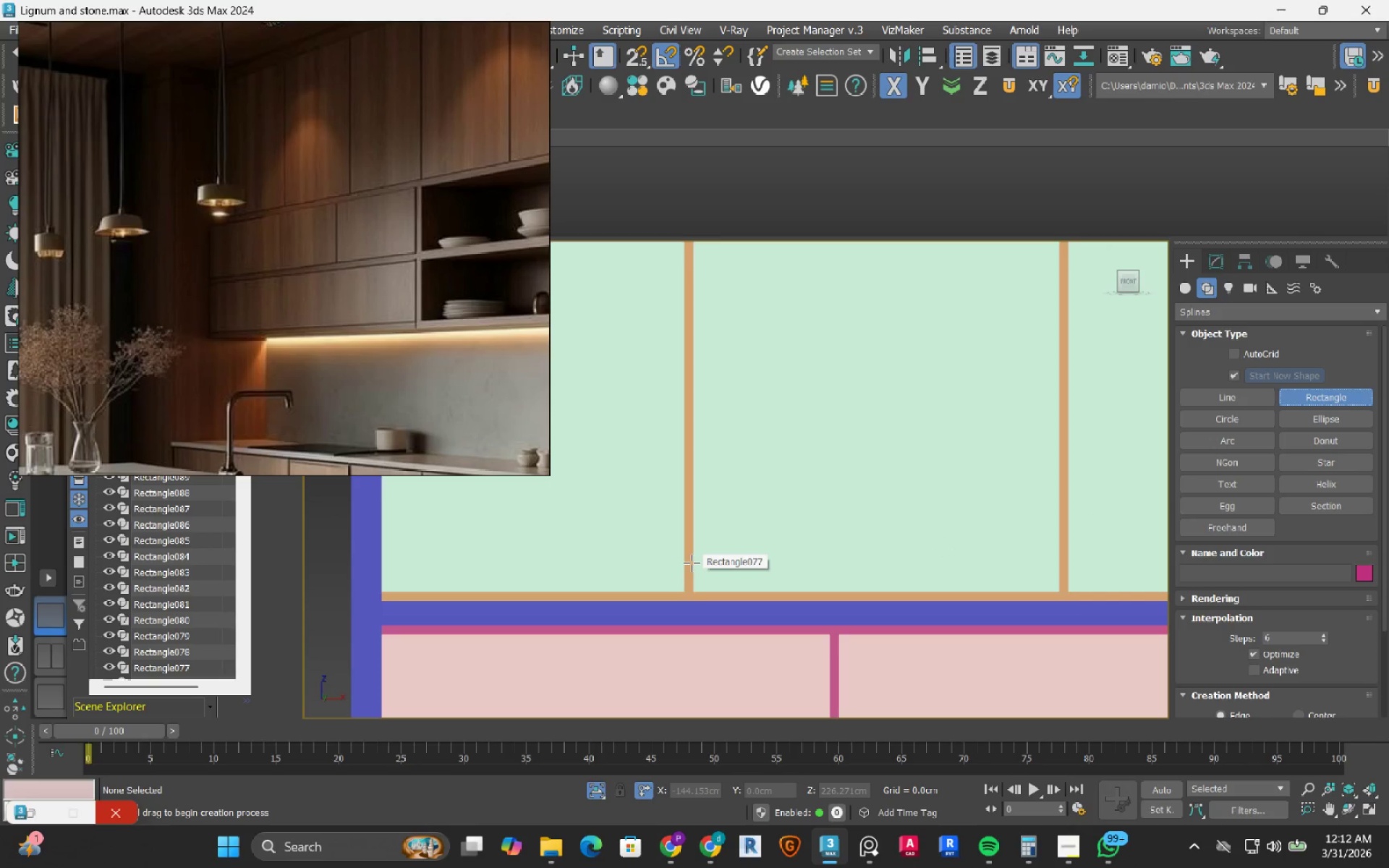 
key(S)
 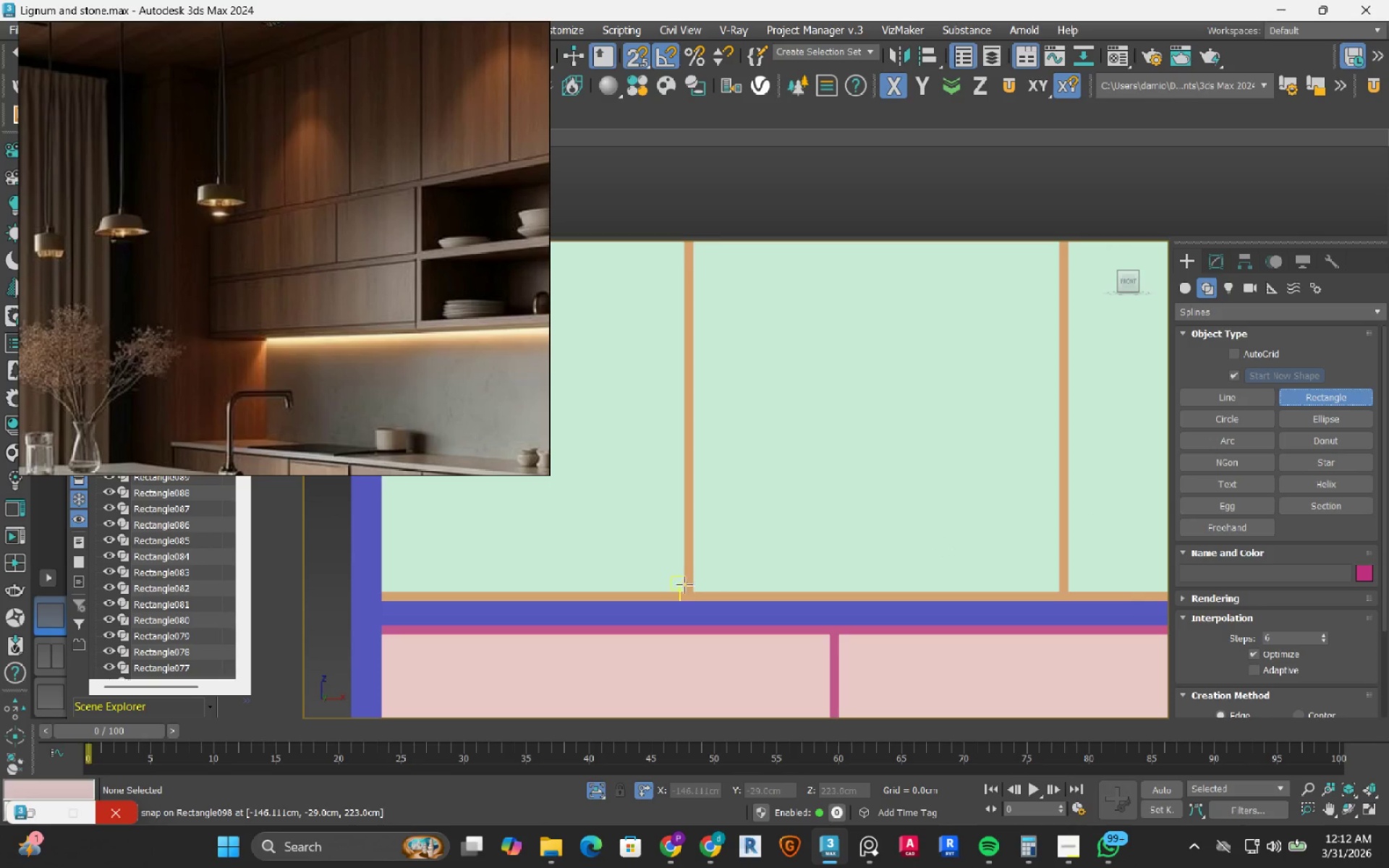 
scroll: coordinate [681, 592], scroll_direction: up, amount: 3.0
 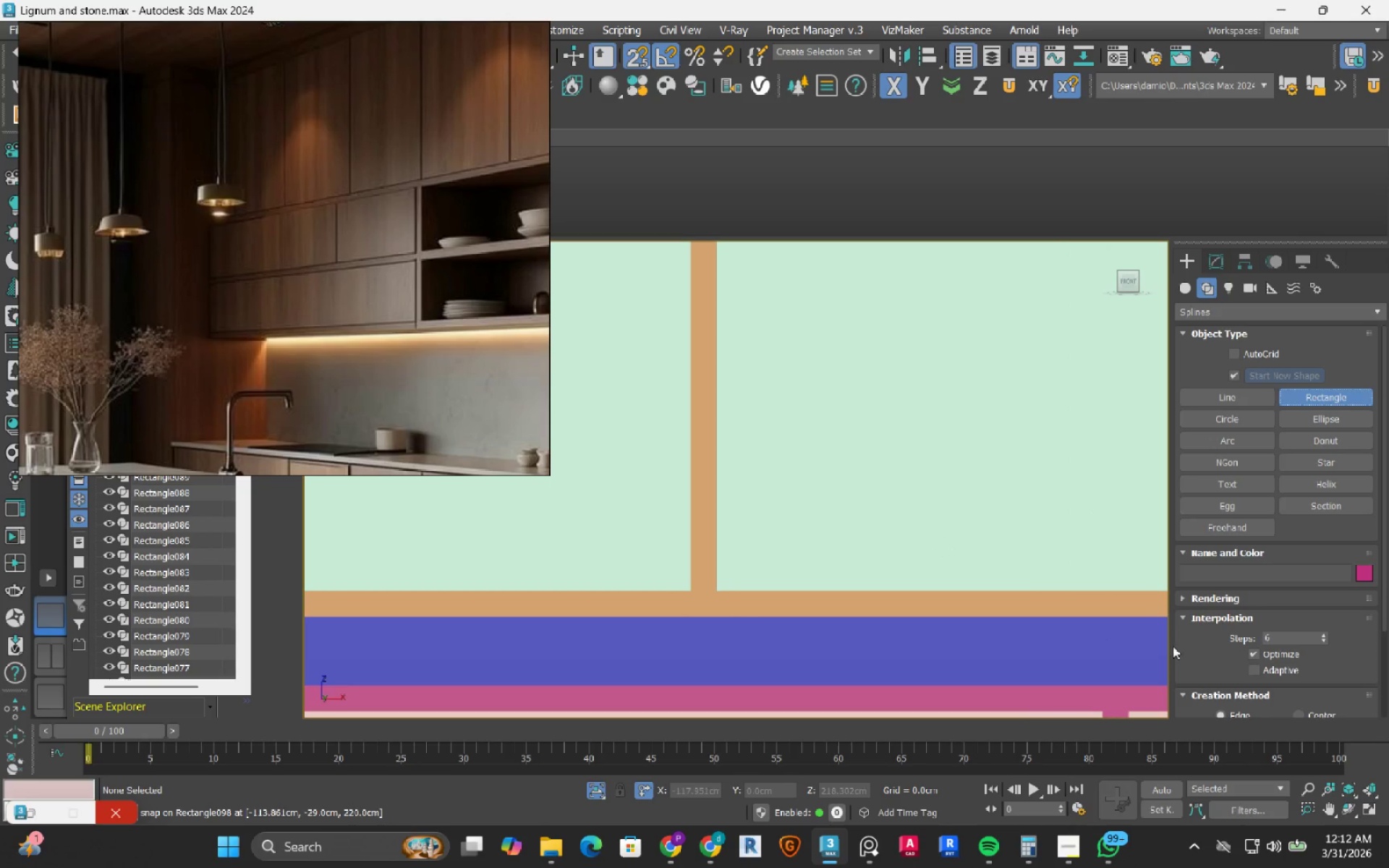 
scroll: coordinate [1185, 669], scroll_direction: down, amount: 7.0
 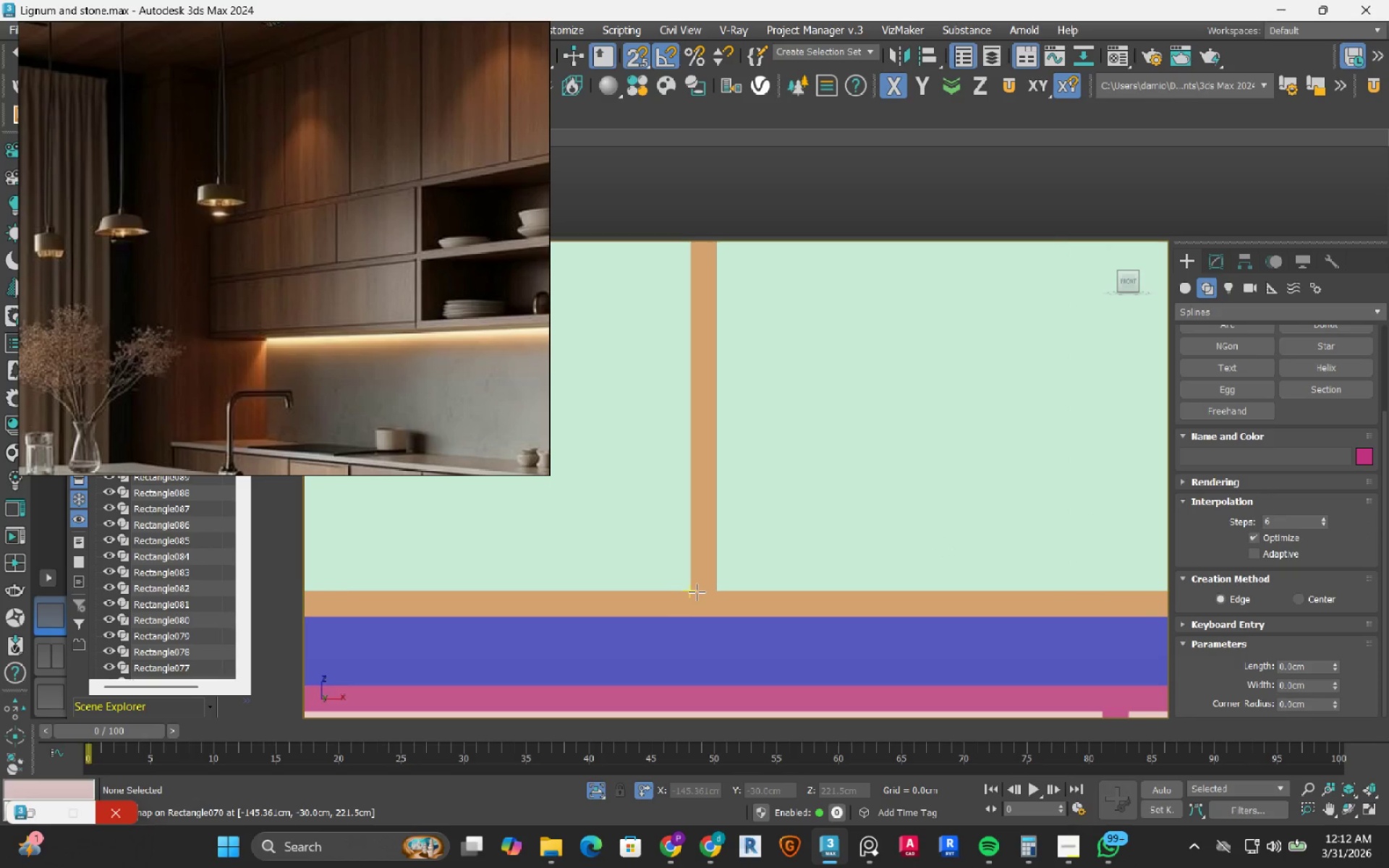 
left_click_drag(start_coordinate=[697, 592], to_coordinate=[739, 622])
 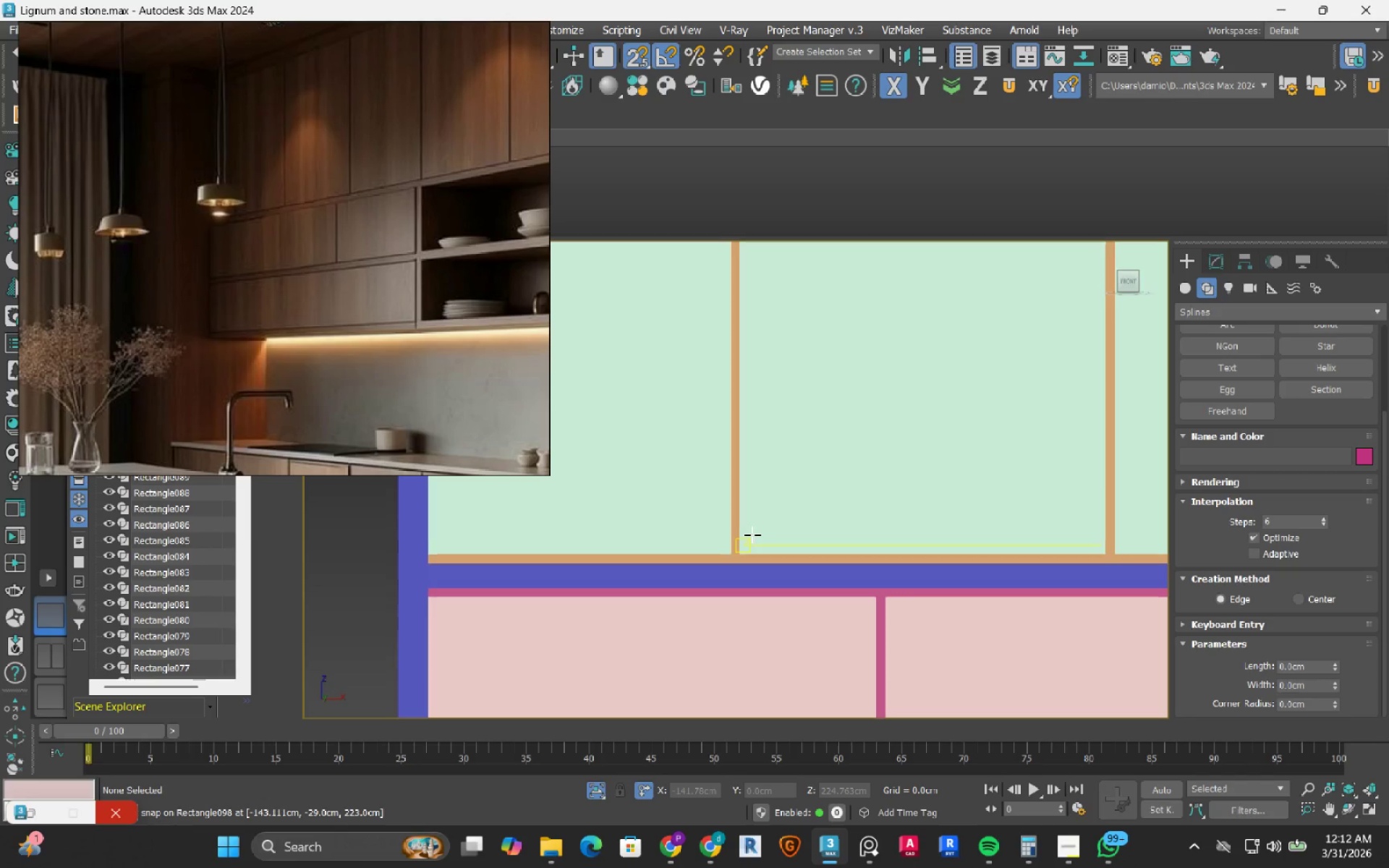 
key(Escape)
 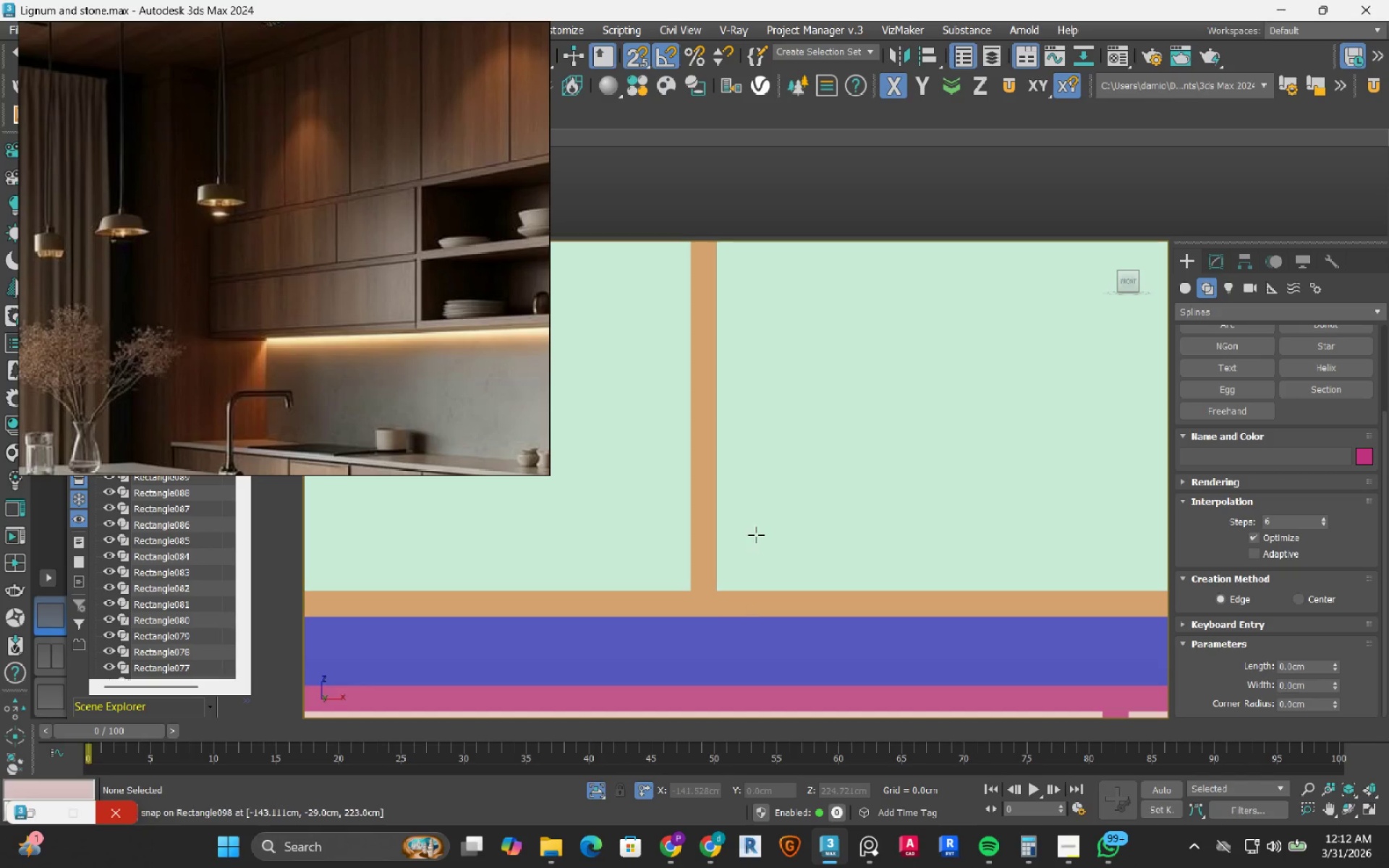 
scroll: coordinate [752, 535], scroll_direction: down, amount: 5.0
 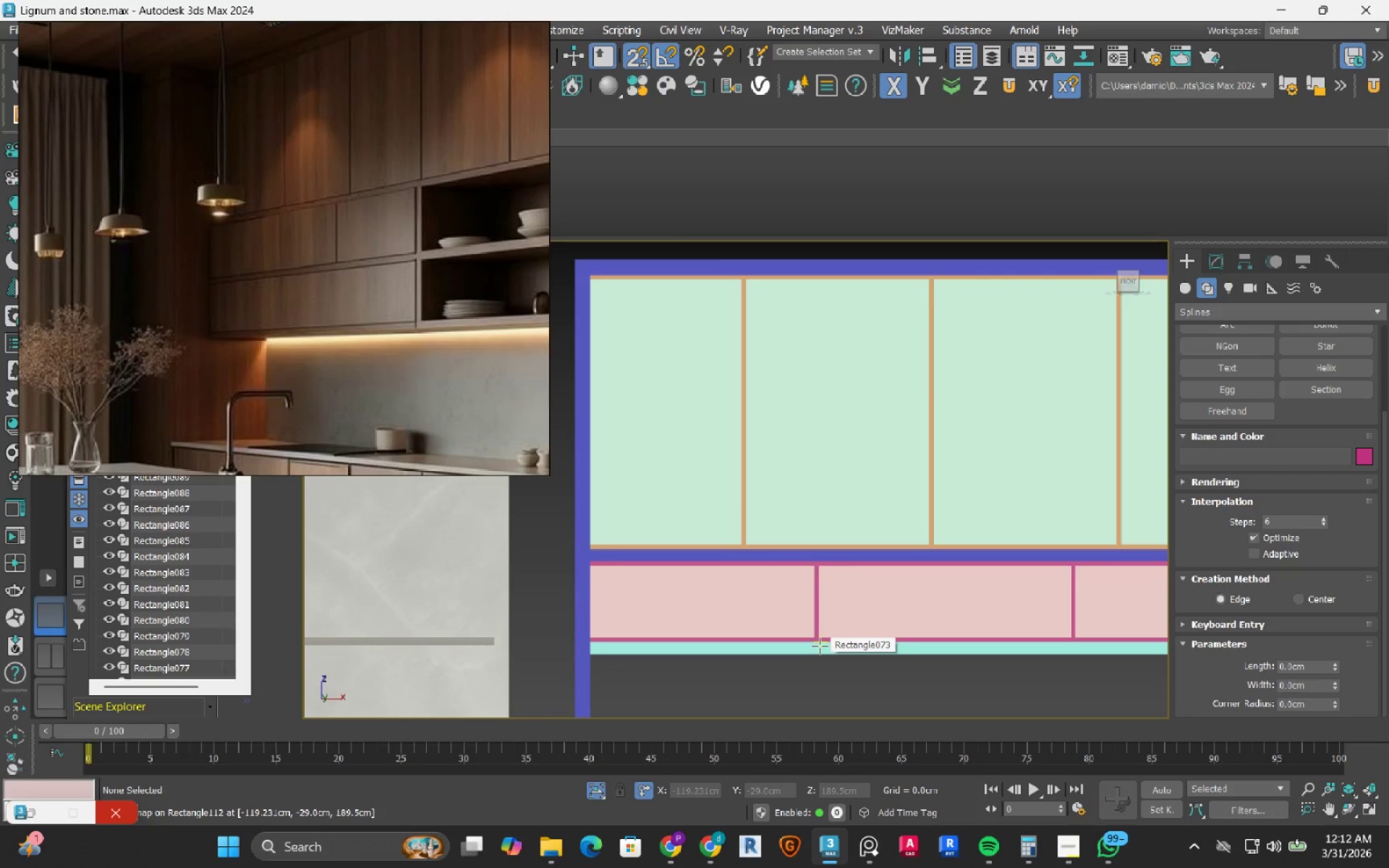 
wait(5.81)
 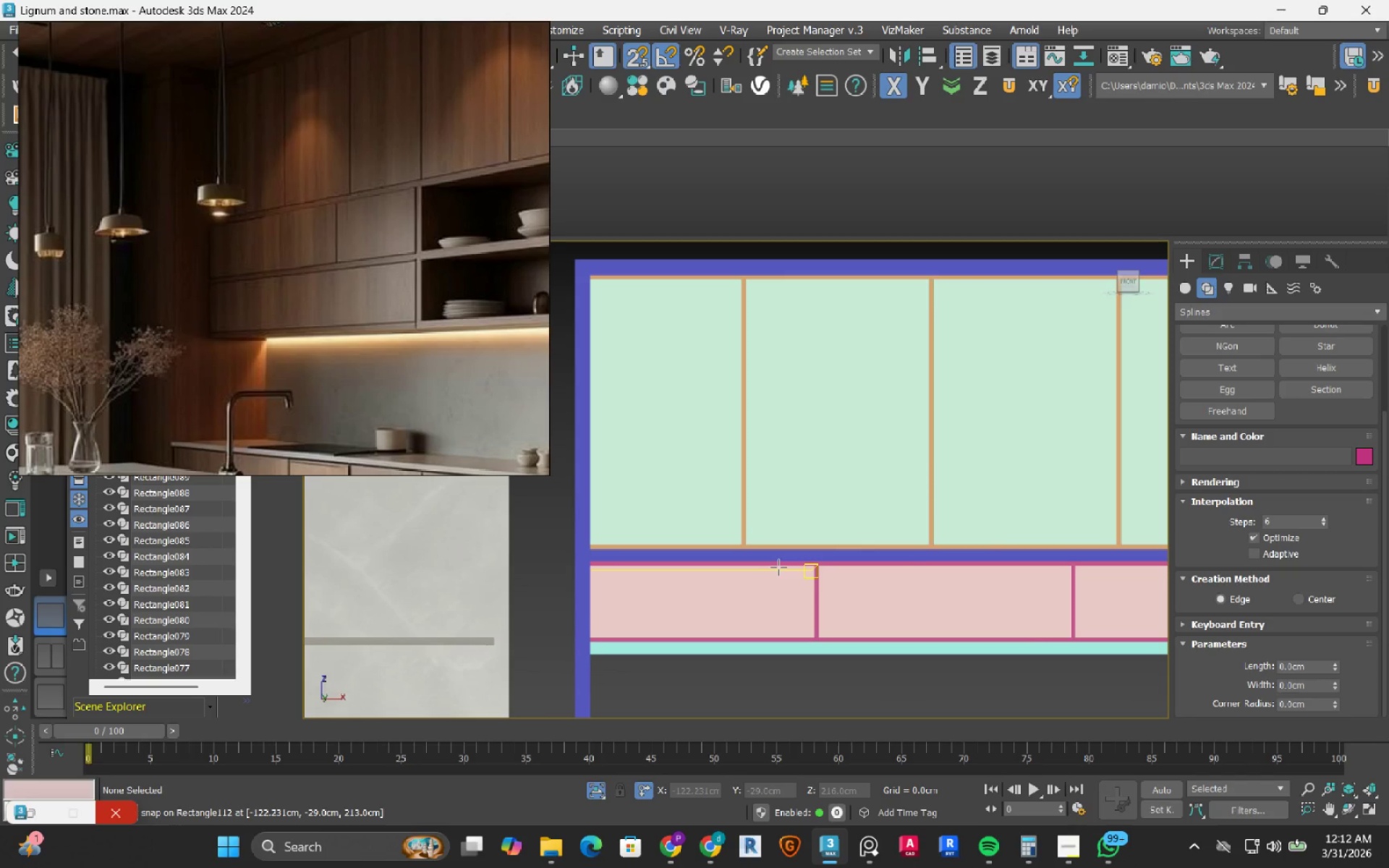 
scroll: coordinate [857, 569], scroll_direction: down, amount: 3.0
 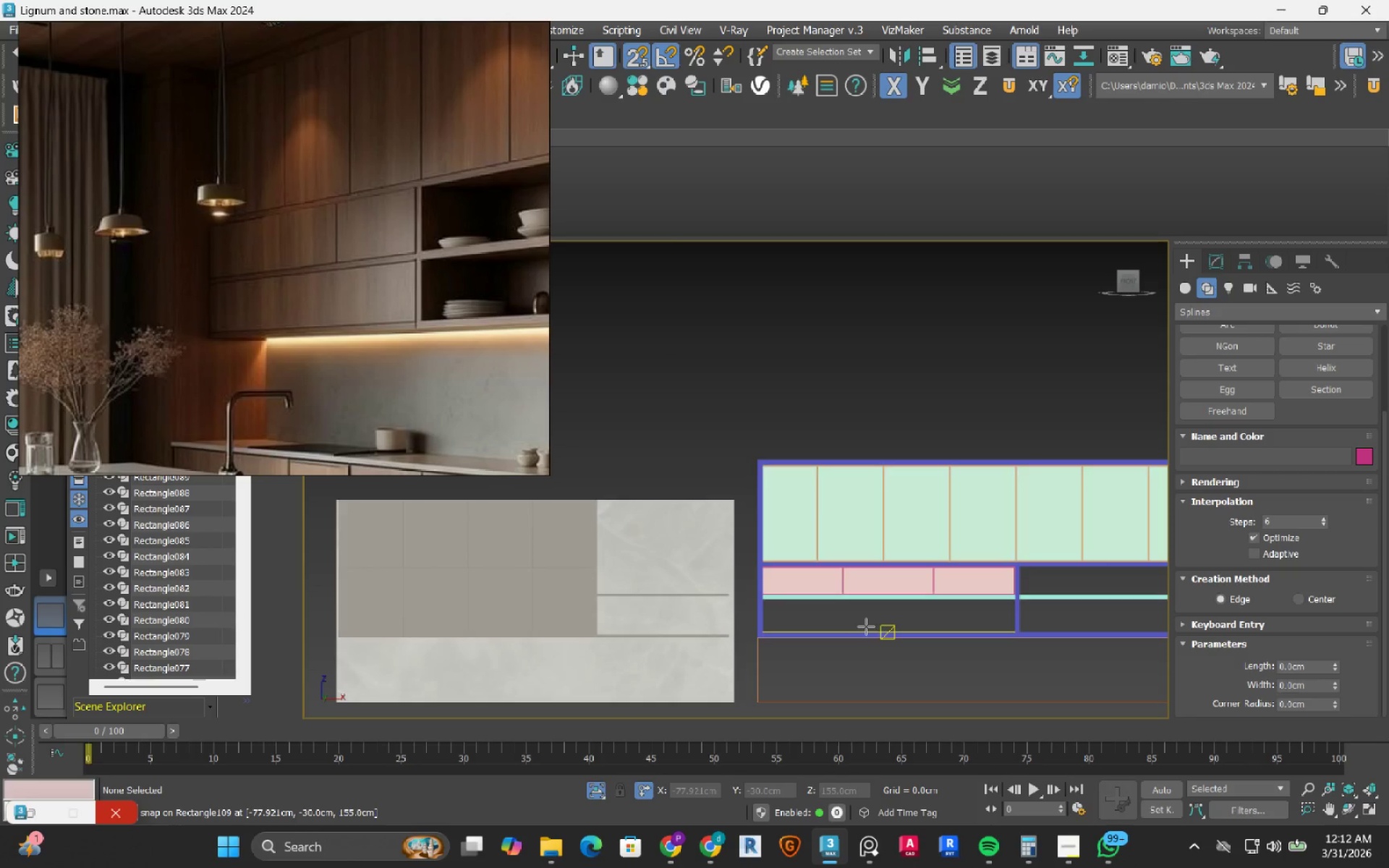 
scroll: coordinate [666, 617], scroll_direction: up, amount: 4.0
 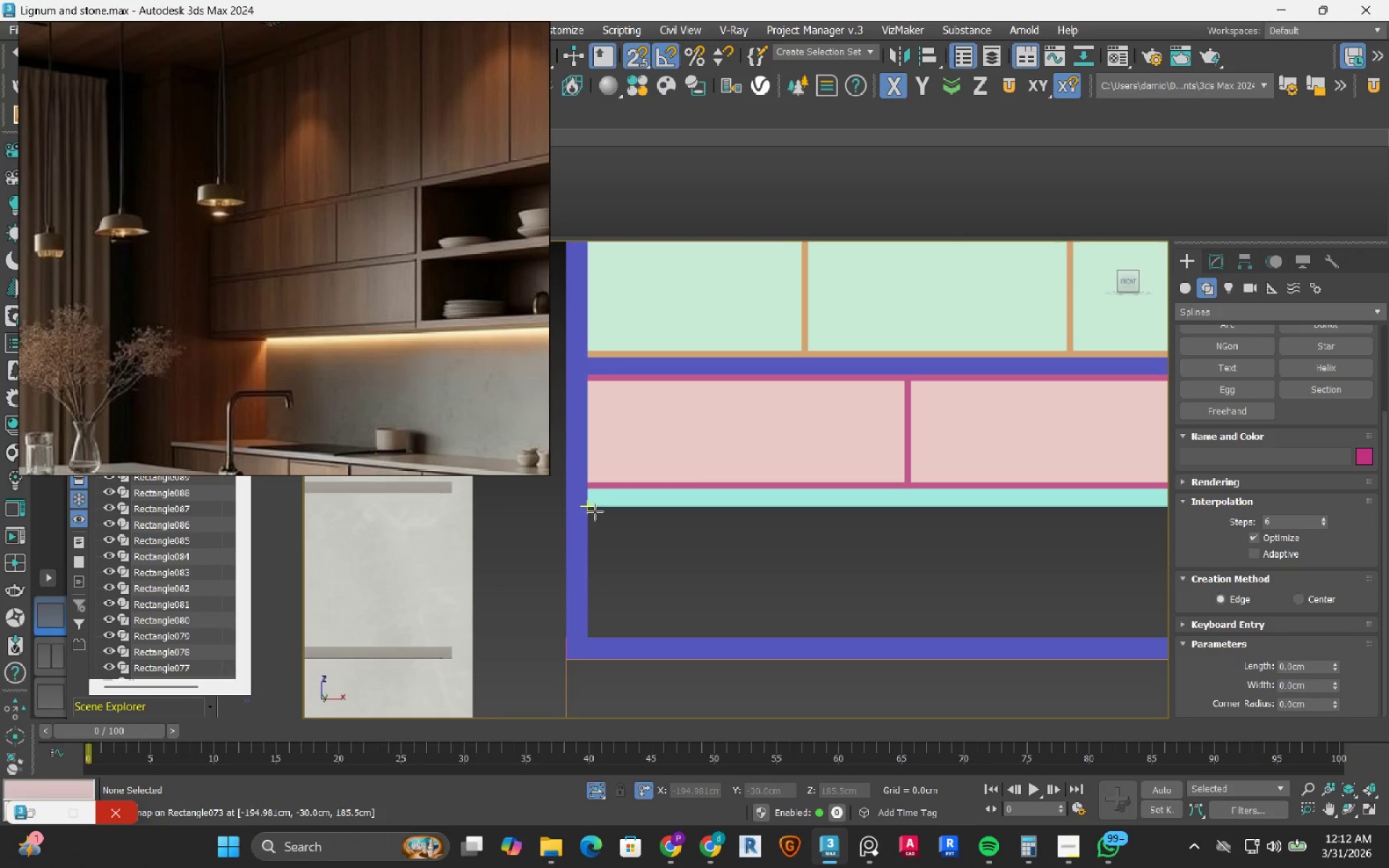 
left_click_drag(start_coordinate=[597, 508], to_coordinate=[1086, 634])
 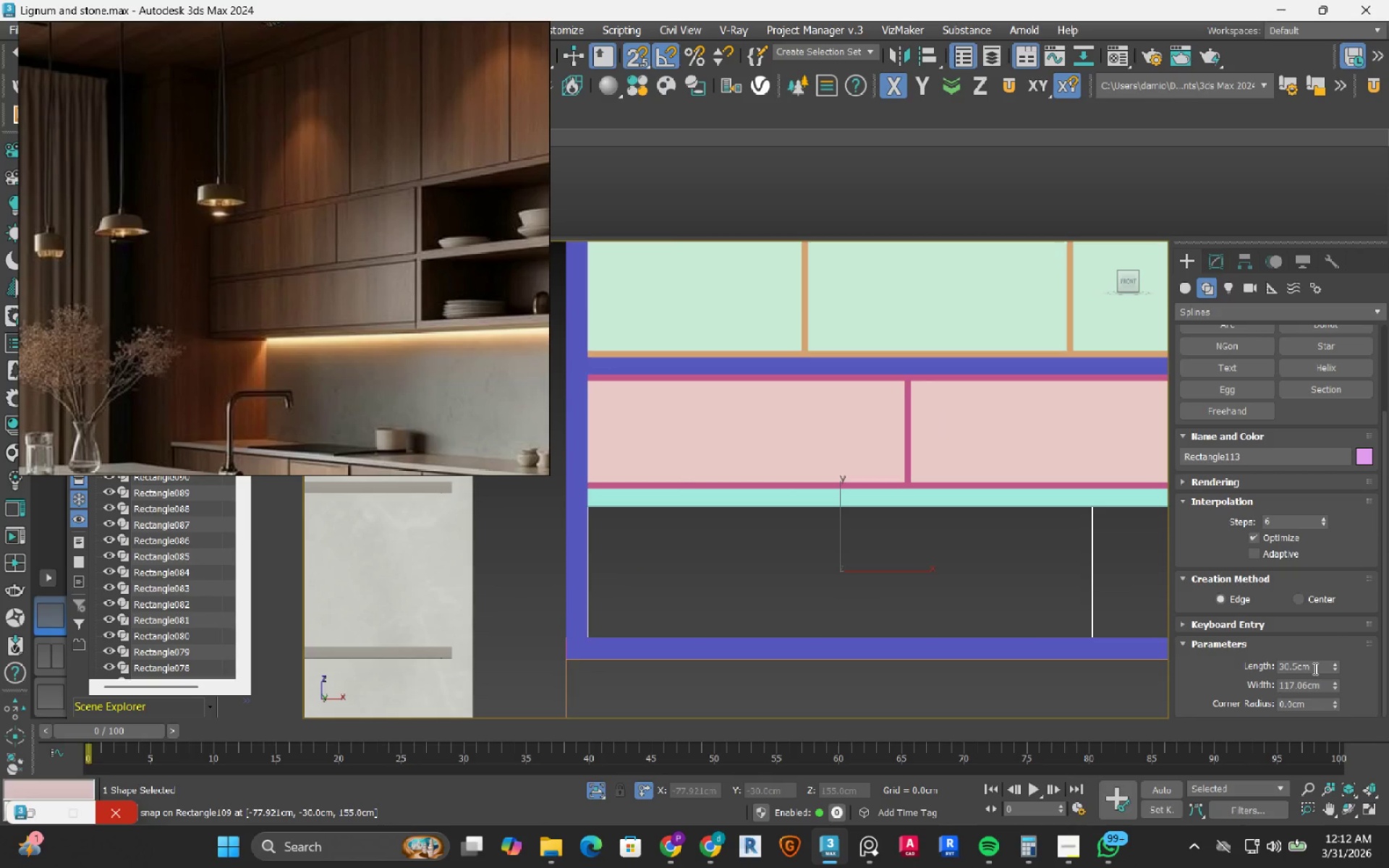 
double_click([1314, 668])
 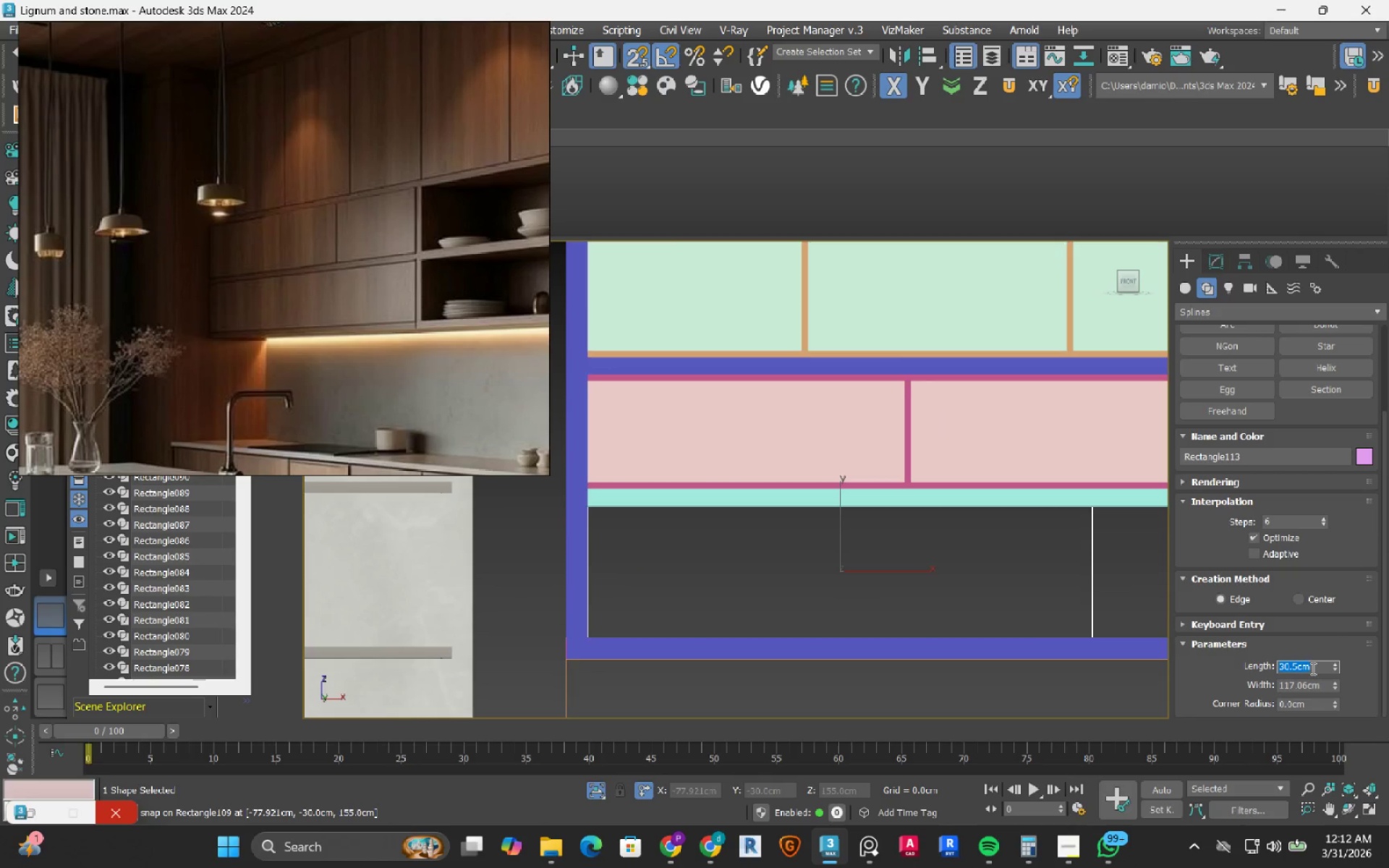 
key(Numpad1)
 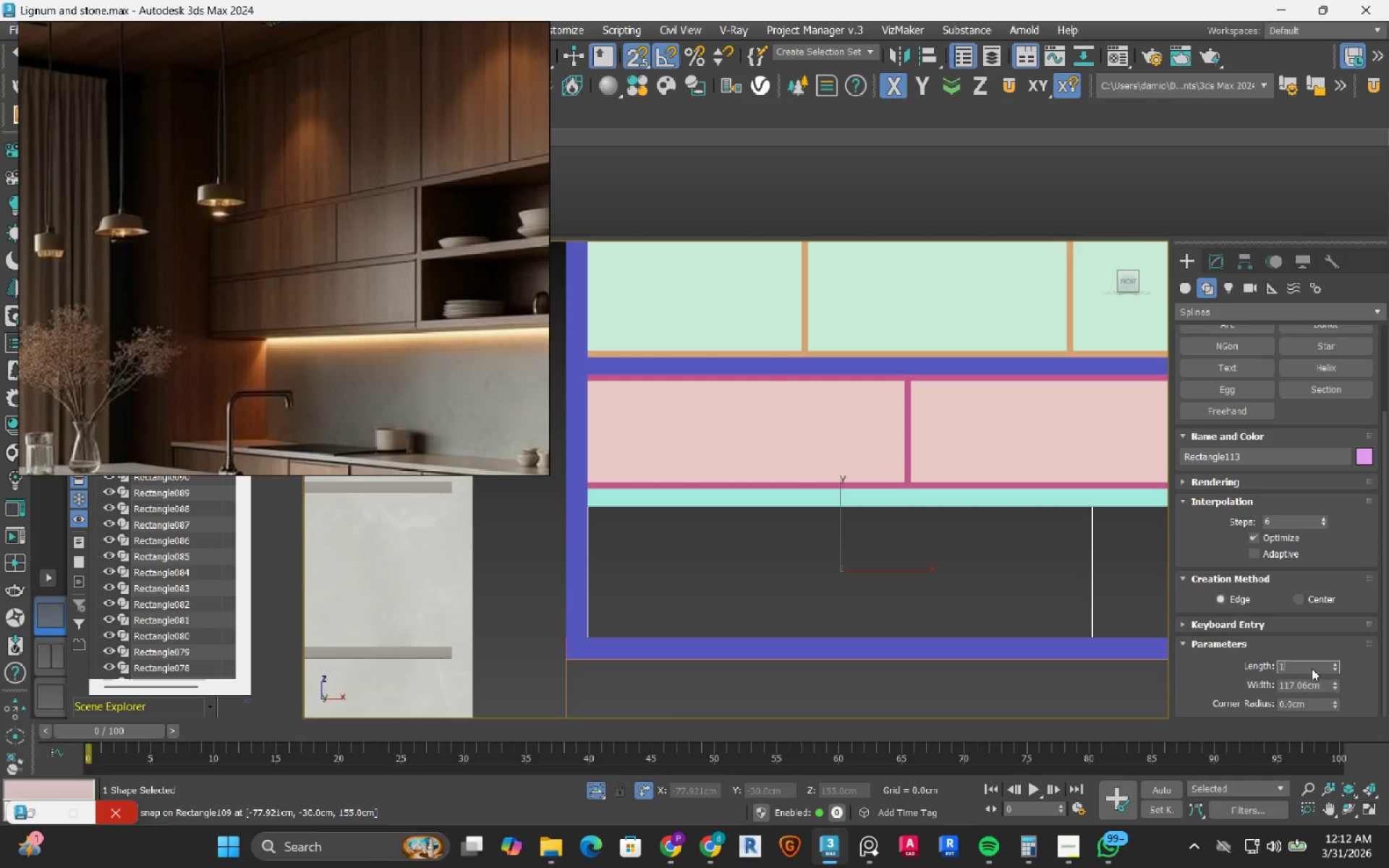 
key(NumpadDecimal)
 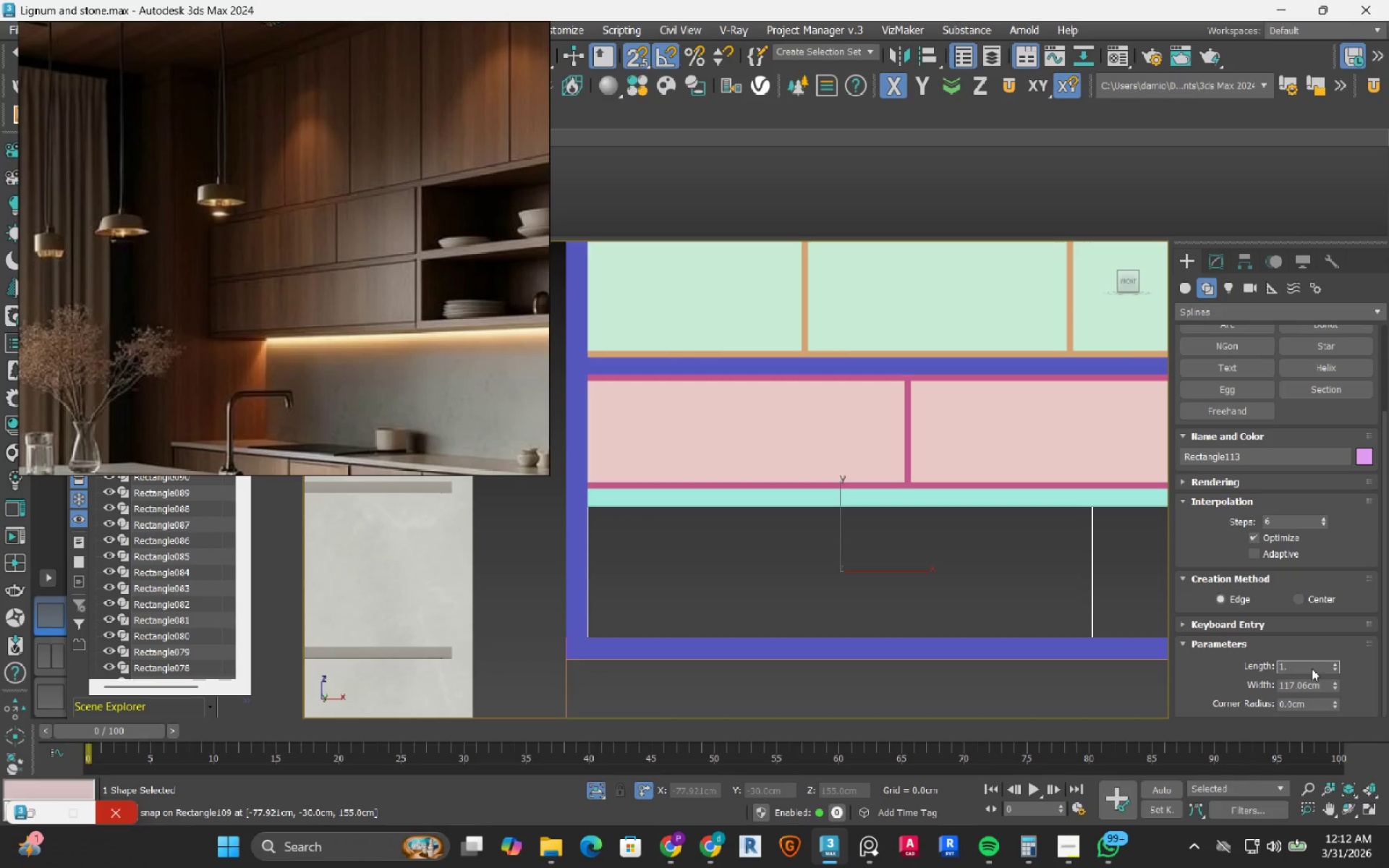 
key(Numpad5)
 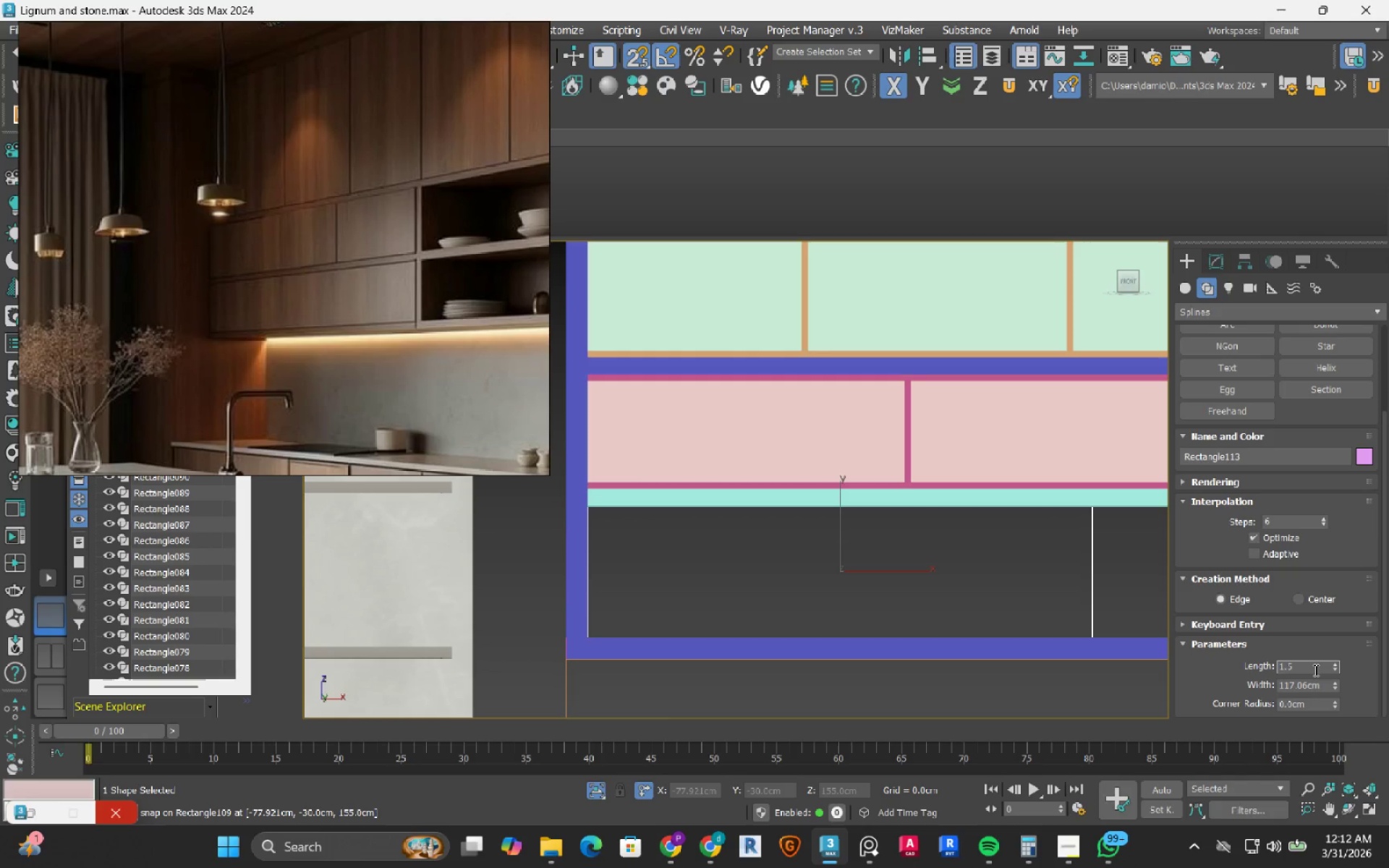 
double_click([1314, 670])
 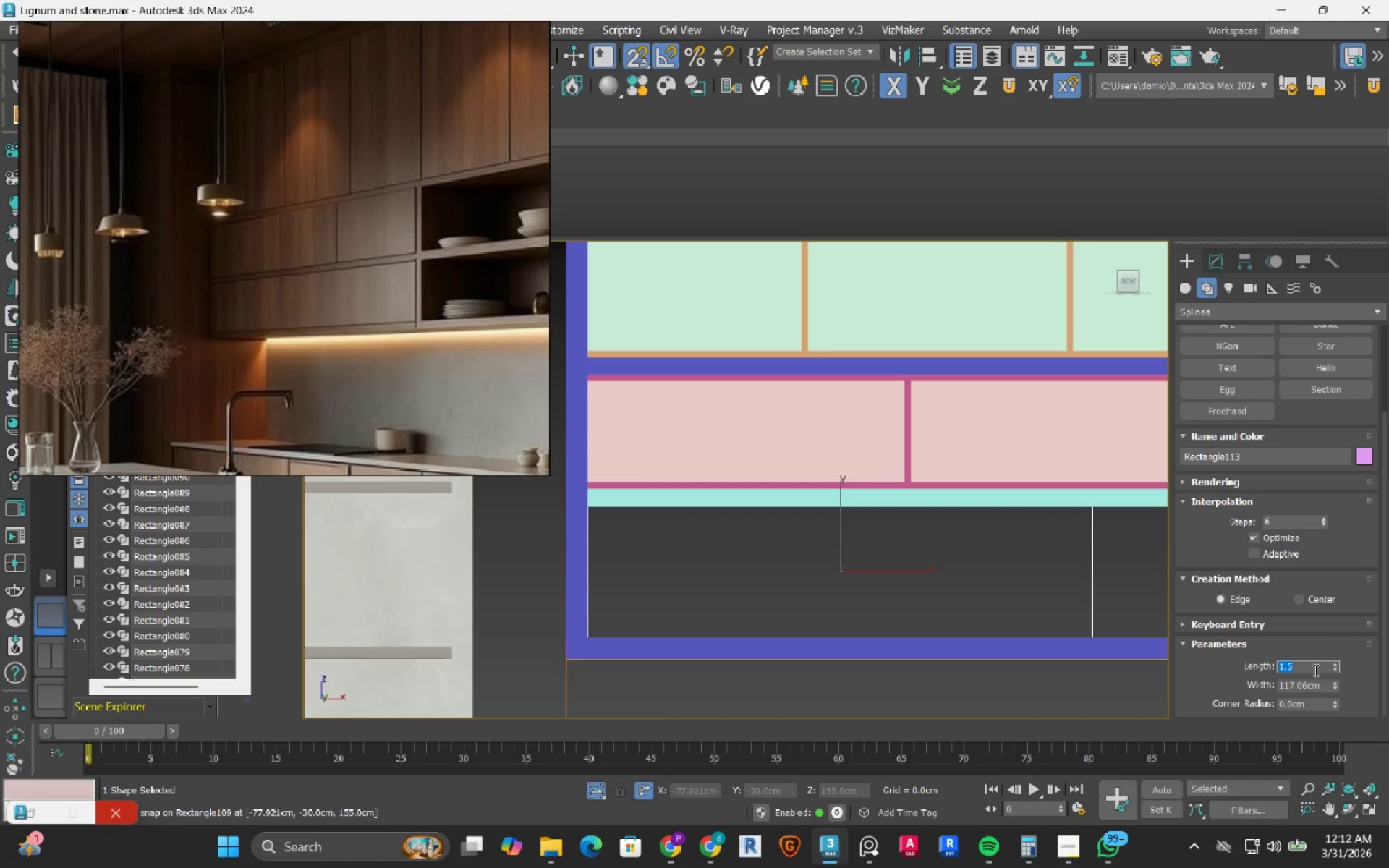 
key(Numpad3)
 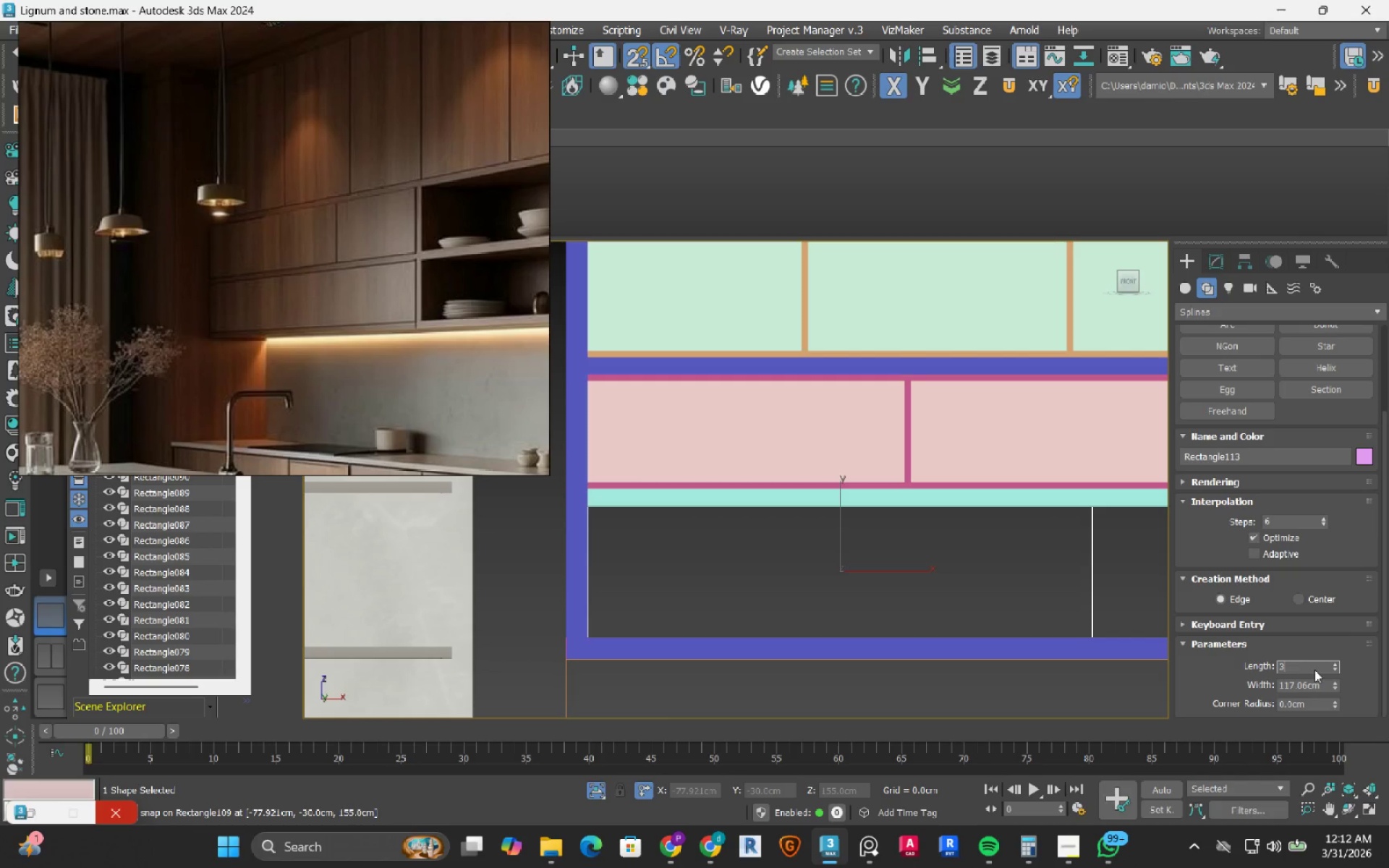 
key(NumpadEnter)
 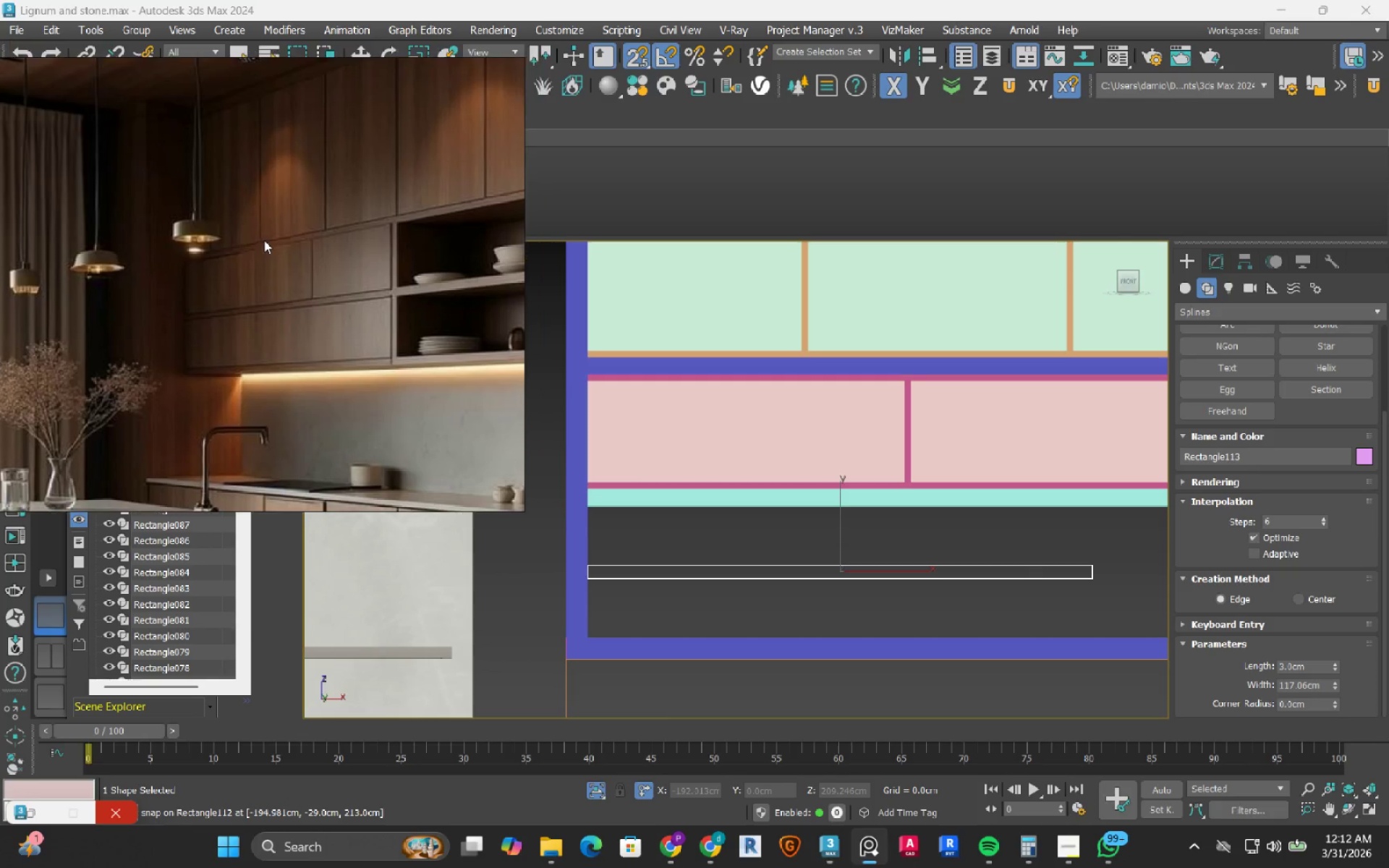 
left_click([32, 54])
 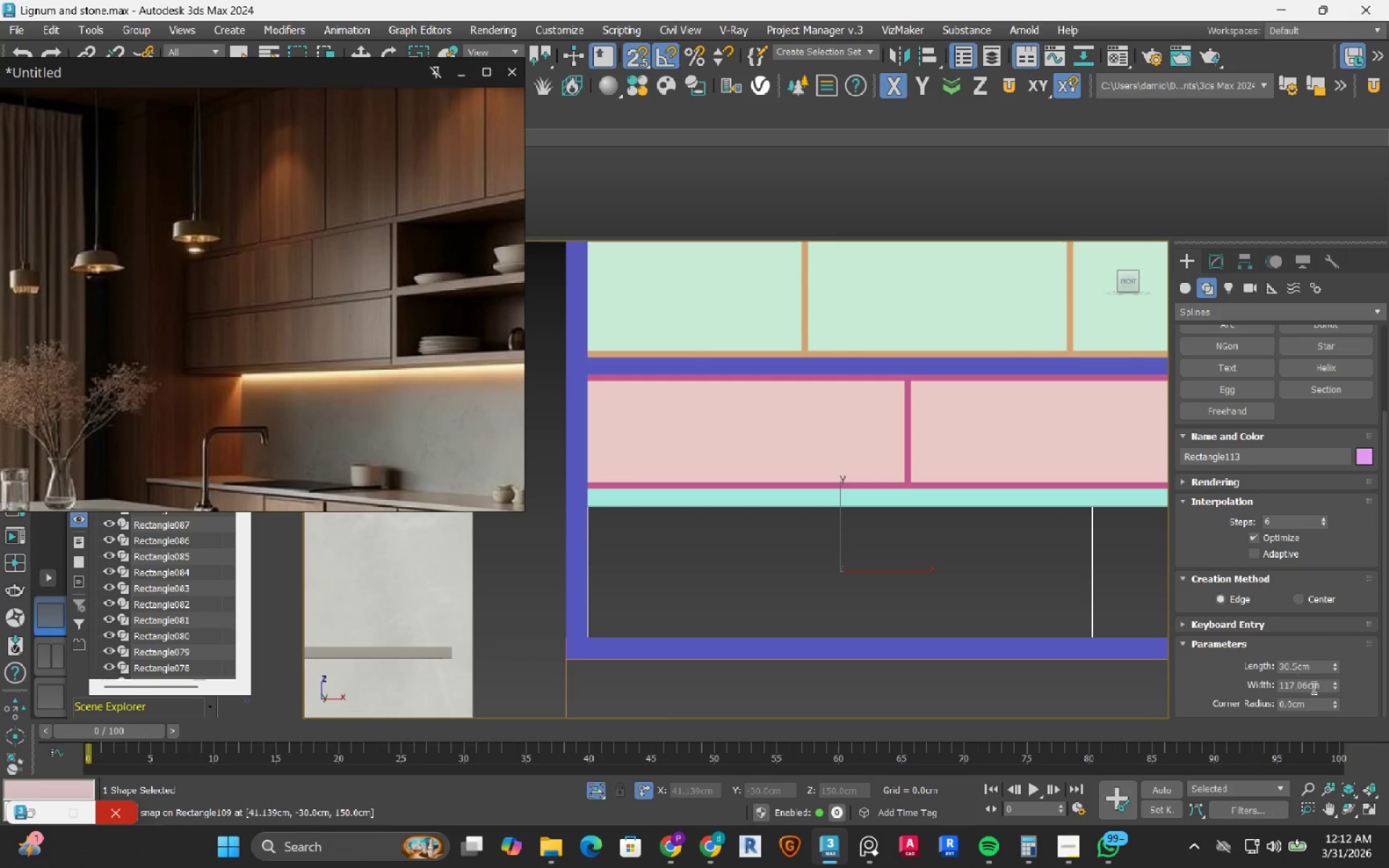 
double_click([1312, 687])
 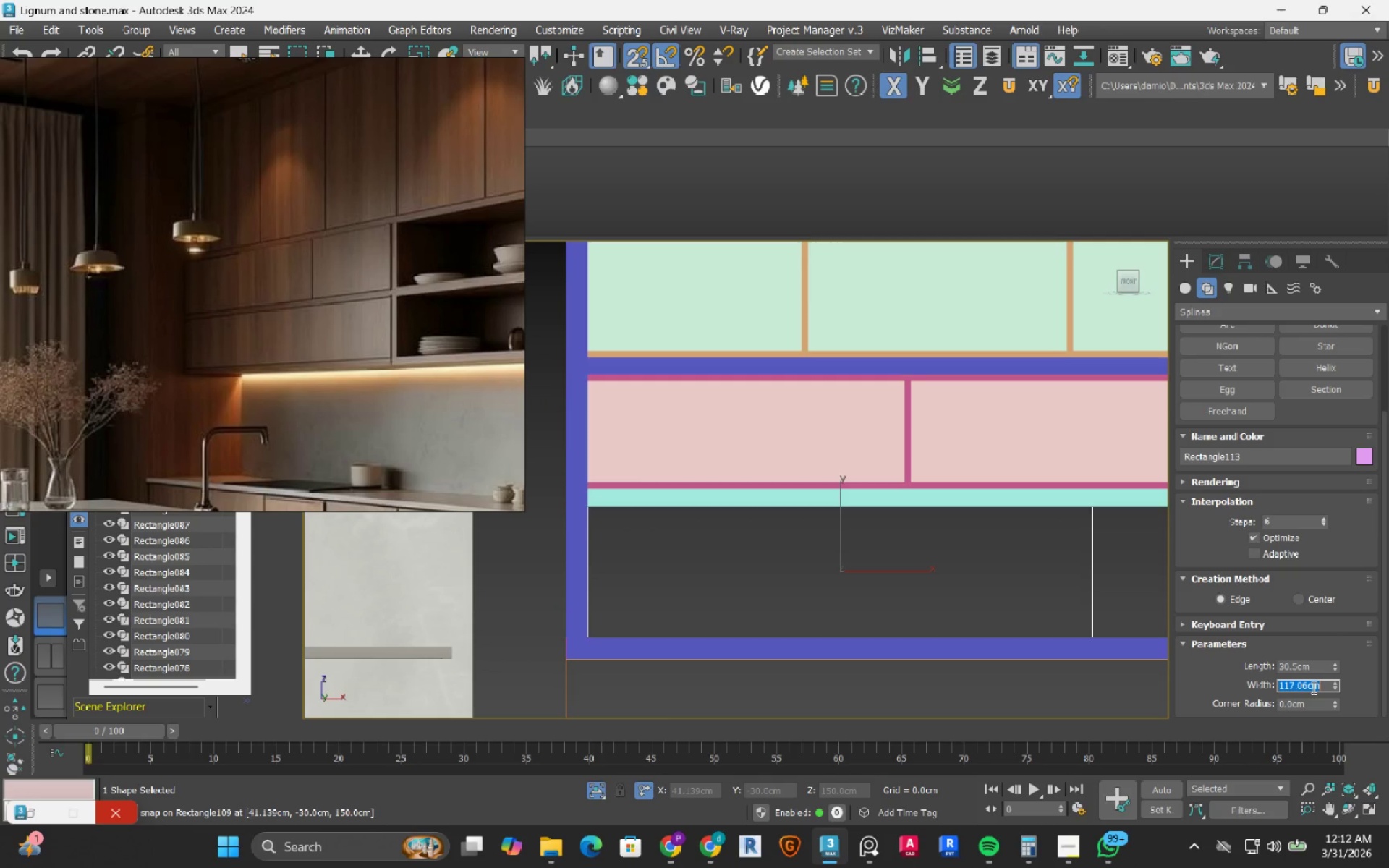 
key(Numpad3)
 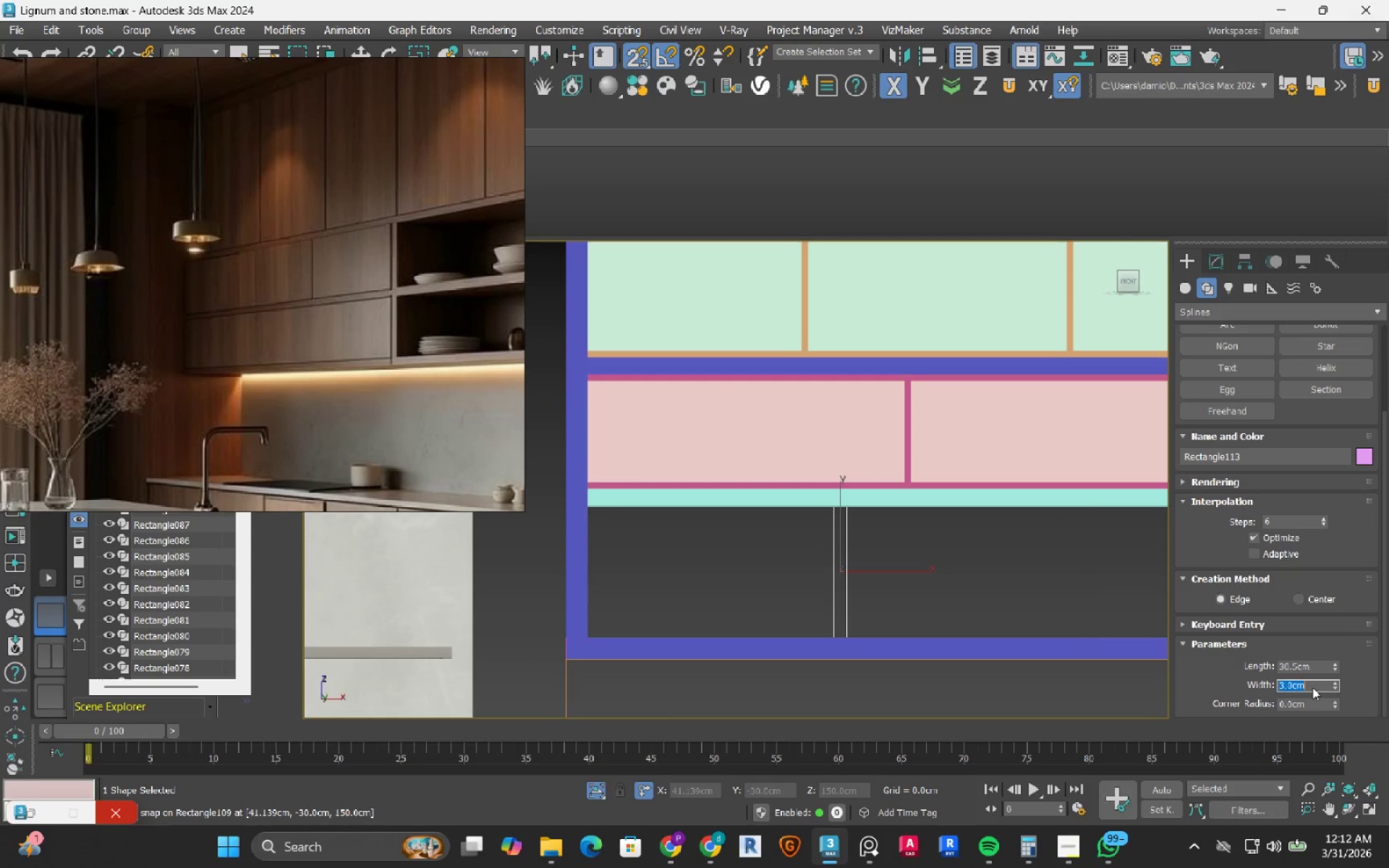 
key(NumpadEnter)
 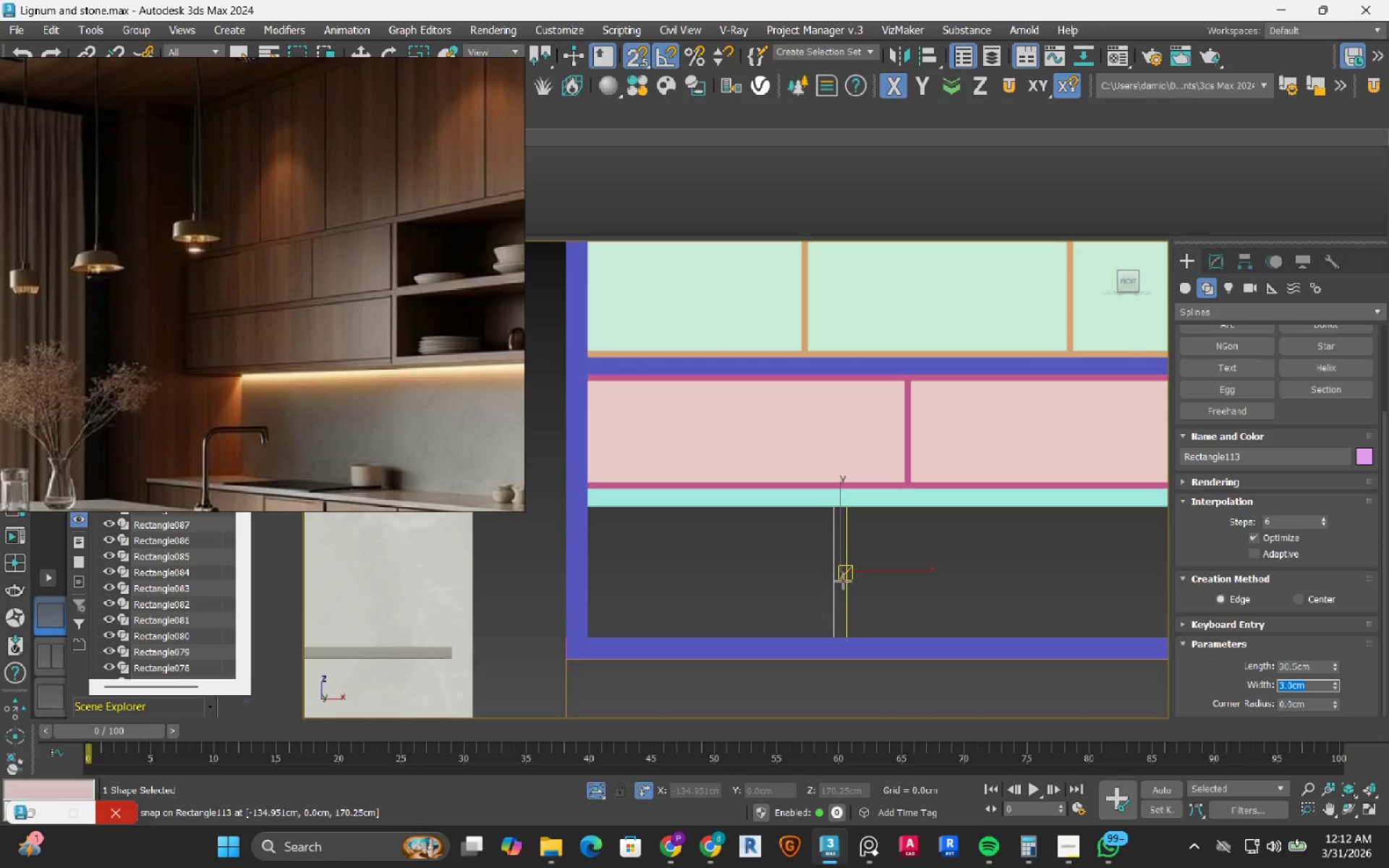 
scroll: coordinate [843, 581], scroll_direction: up, amount: 1.0
 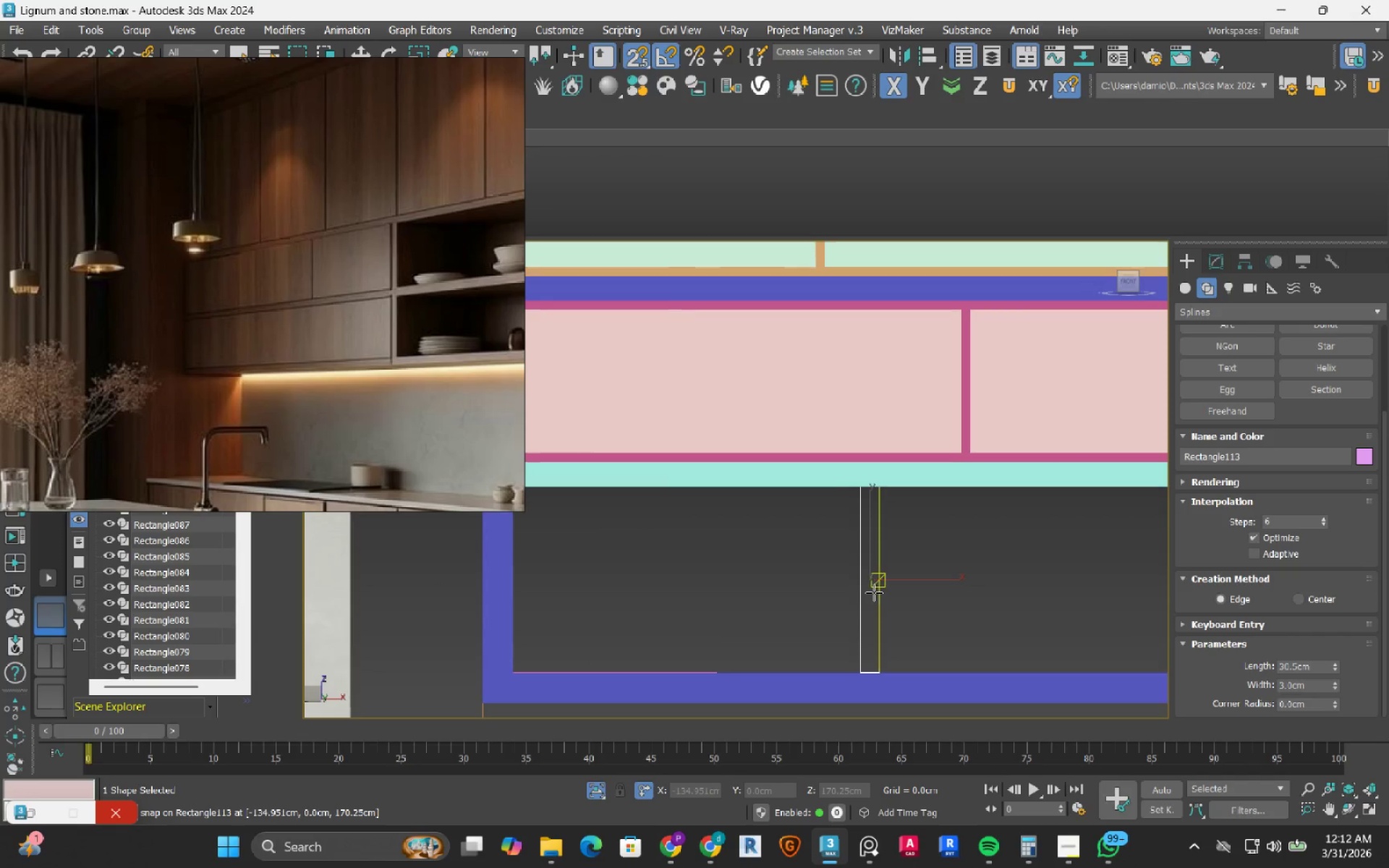 
key(W)
 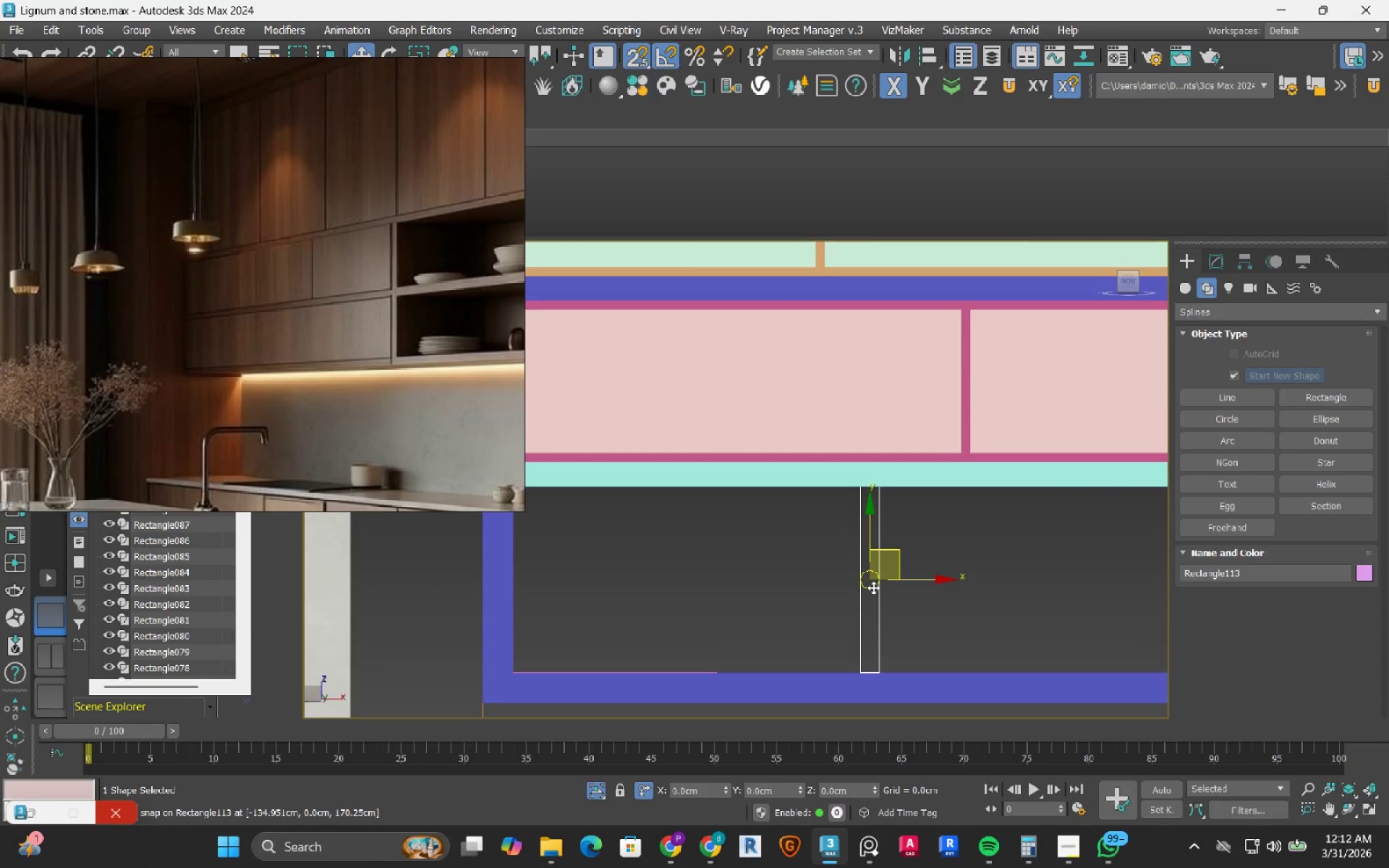 
scroll: coordinate [887, 587], scroll_direction: none, amount: 0.0
 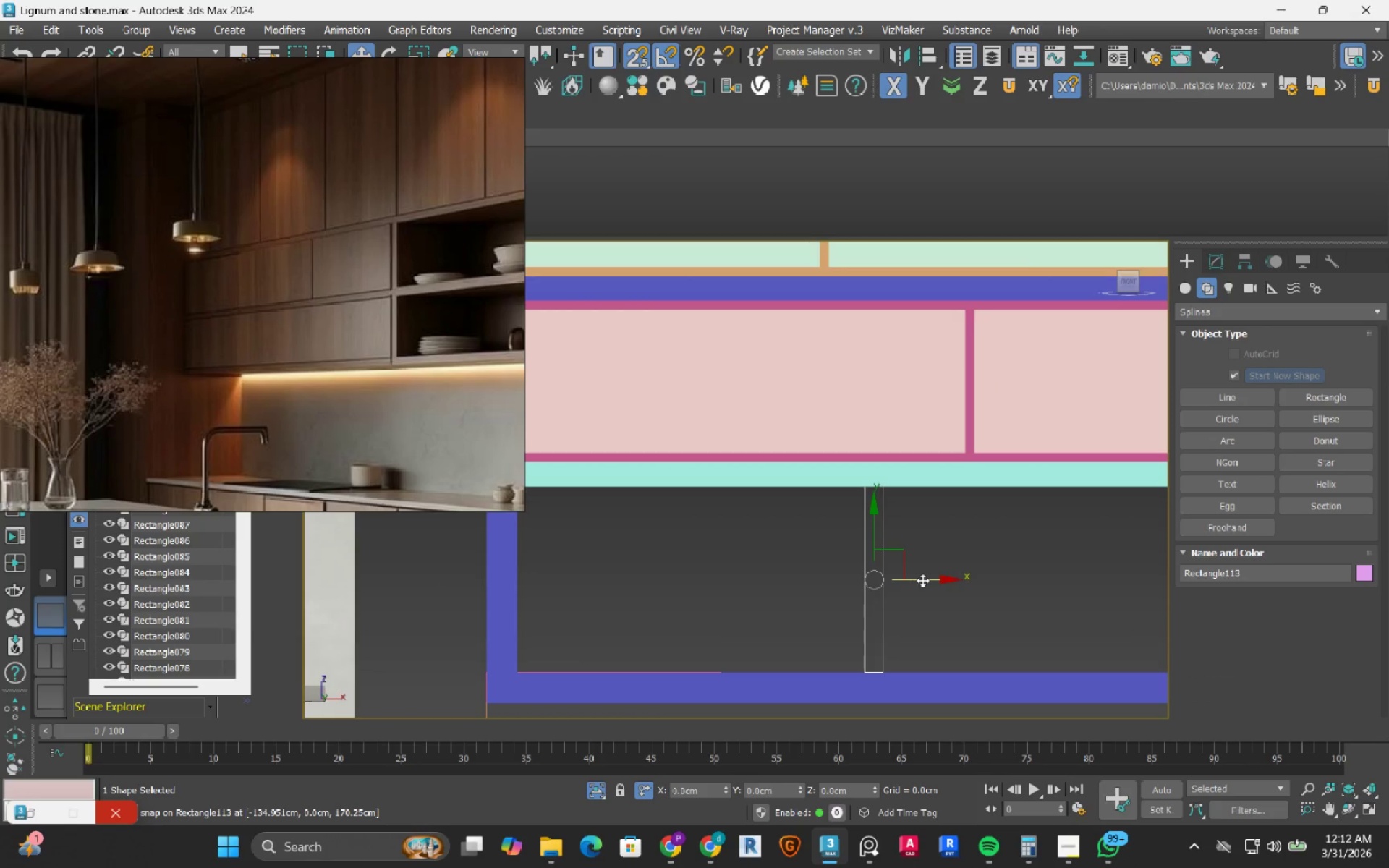 
left_click([925, 578])
 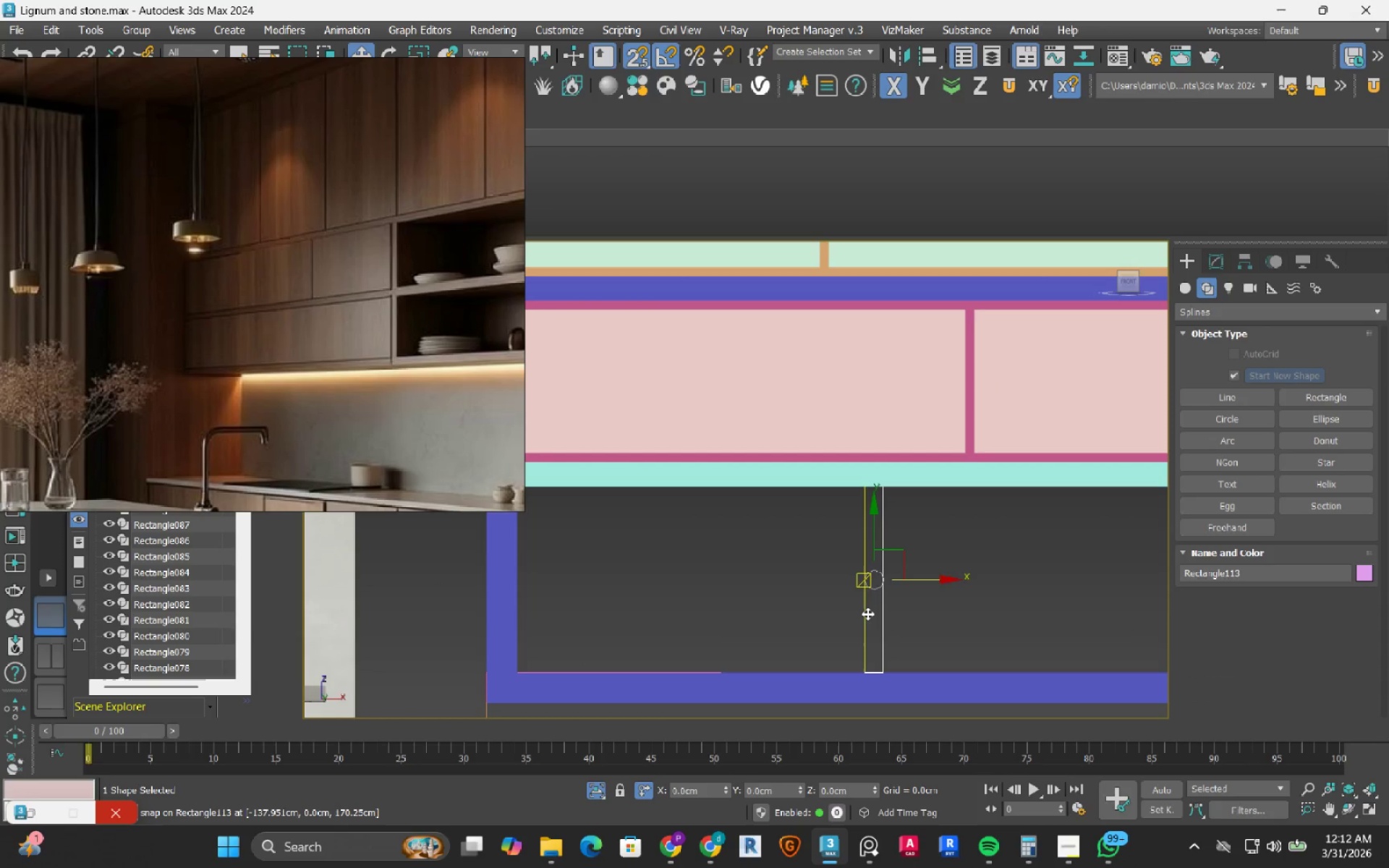 
left_click_drag(start_coordinate=[867, 613], to_coordinate=[523, 586])
 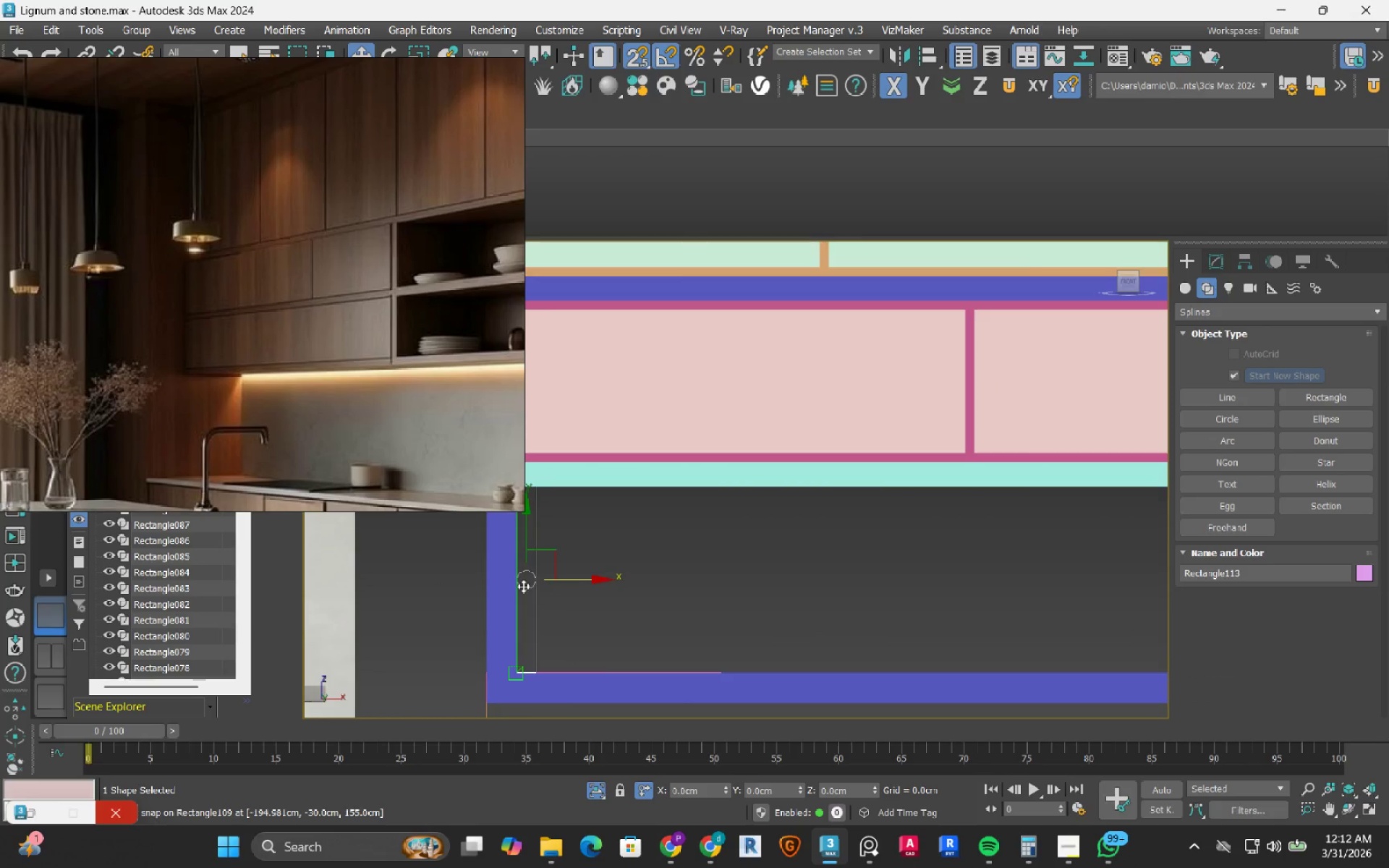 
scroll: coordinate [703, 616], scroll_direction: down, amount: 3.0
 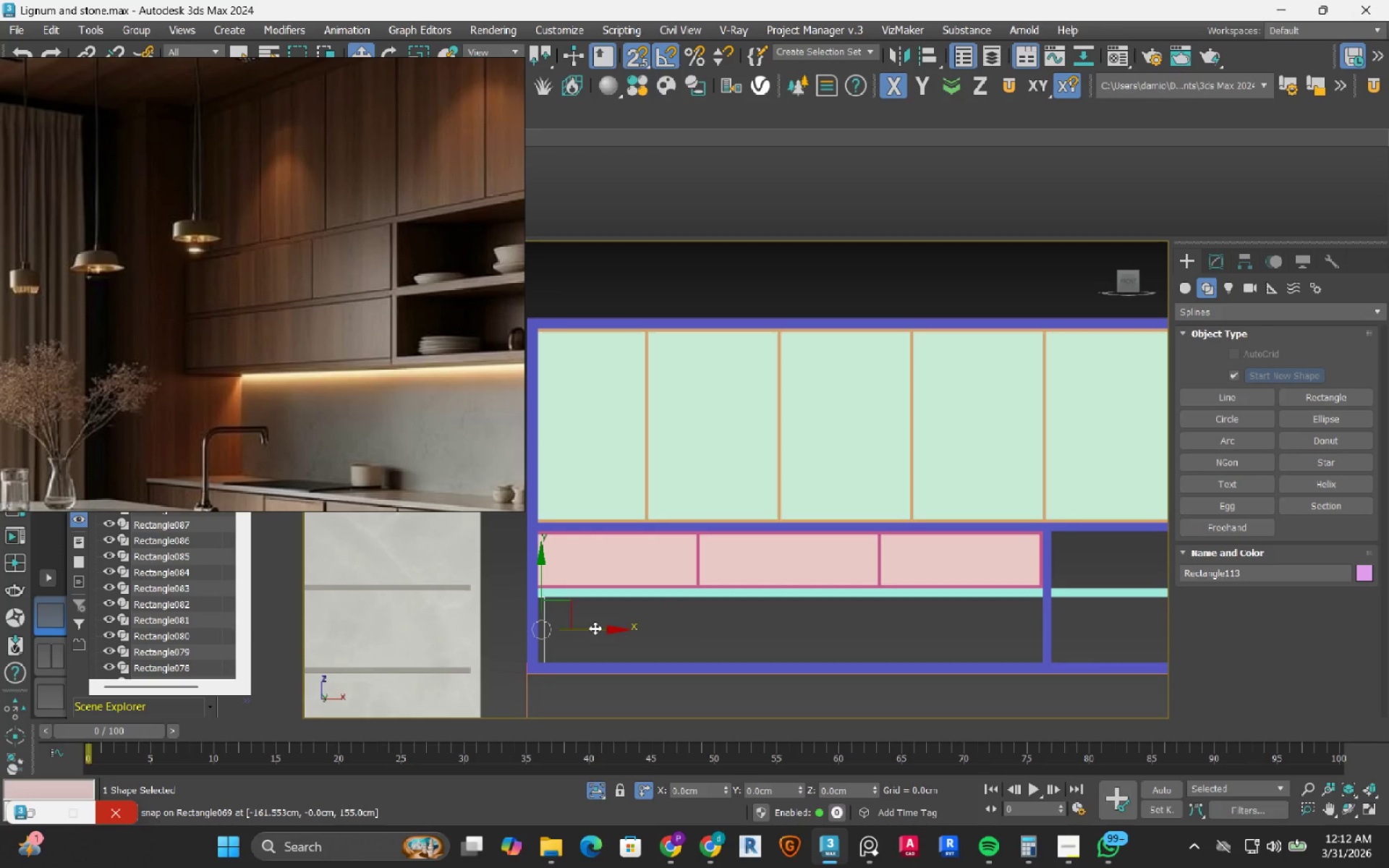 
hold_key(key=ShiftLeft, duration=1.5)
left_click_drag(start_coordinate=[595, 628], to_coordinate=[1029, 655])
 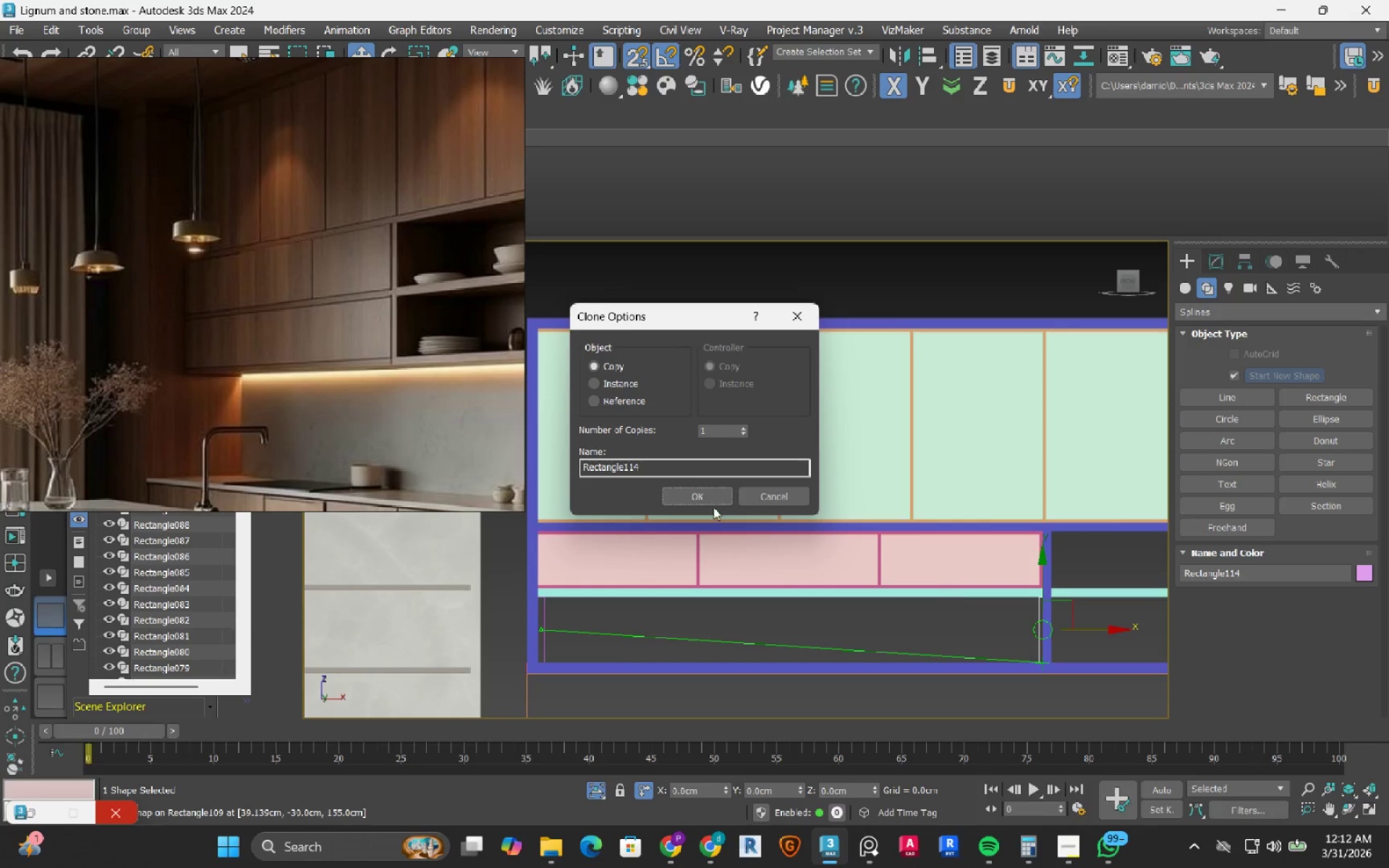 
hold_key(key=ShiftLeft, duration=1.5)
 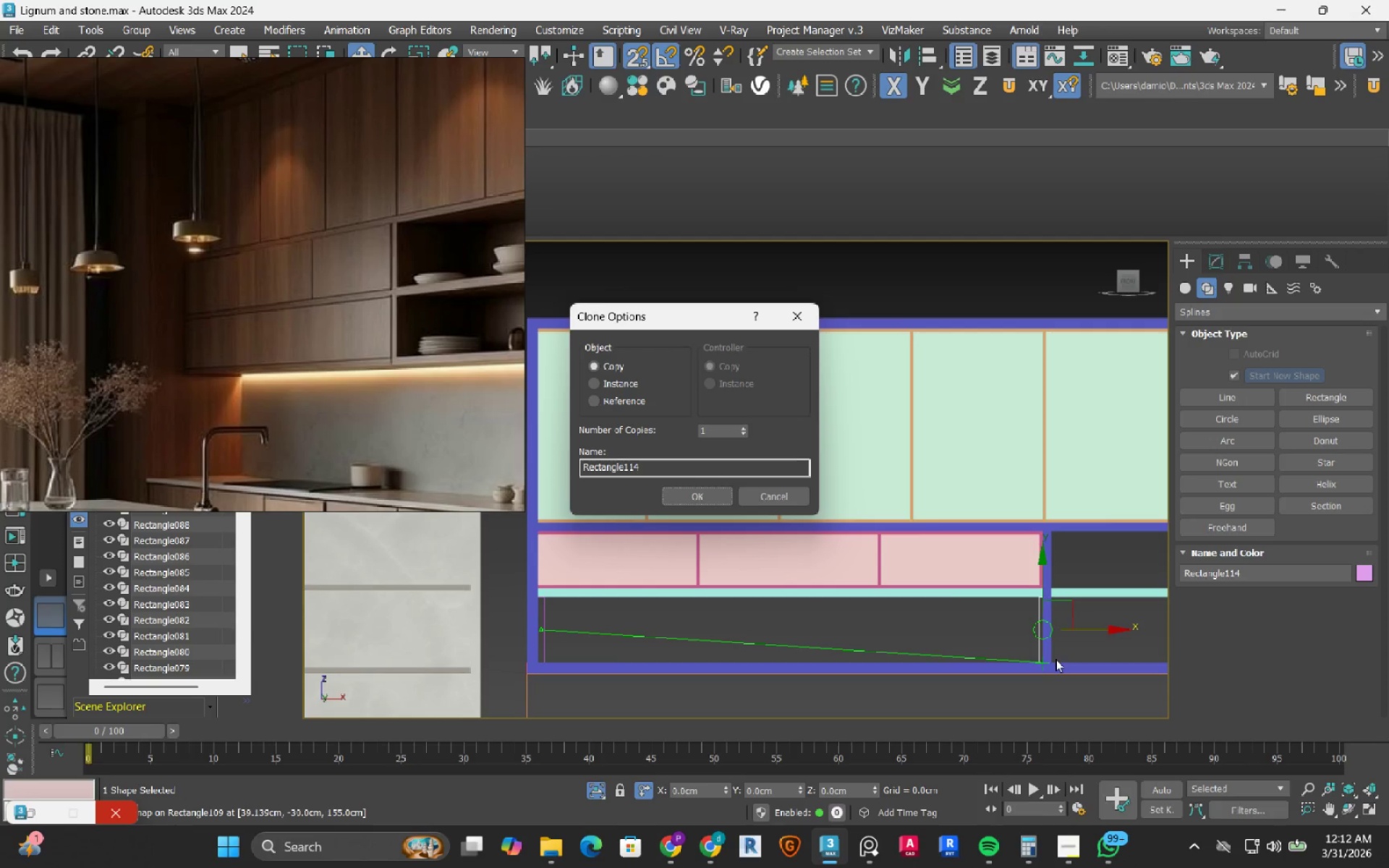 
key(Shift+ShiftLeft)
 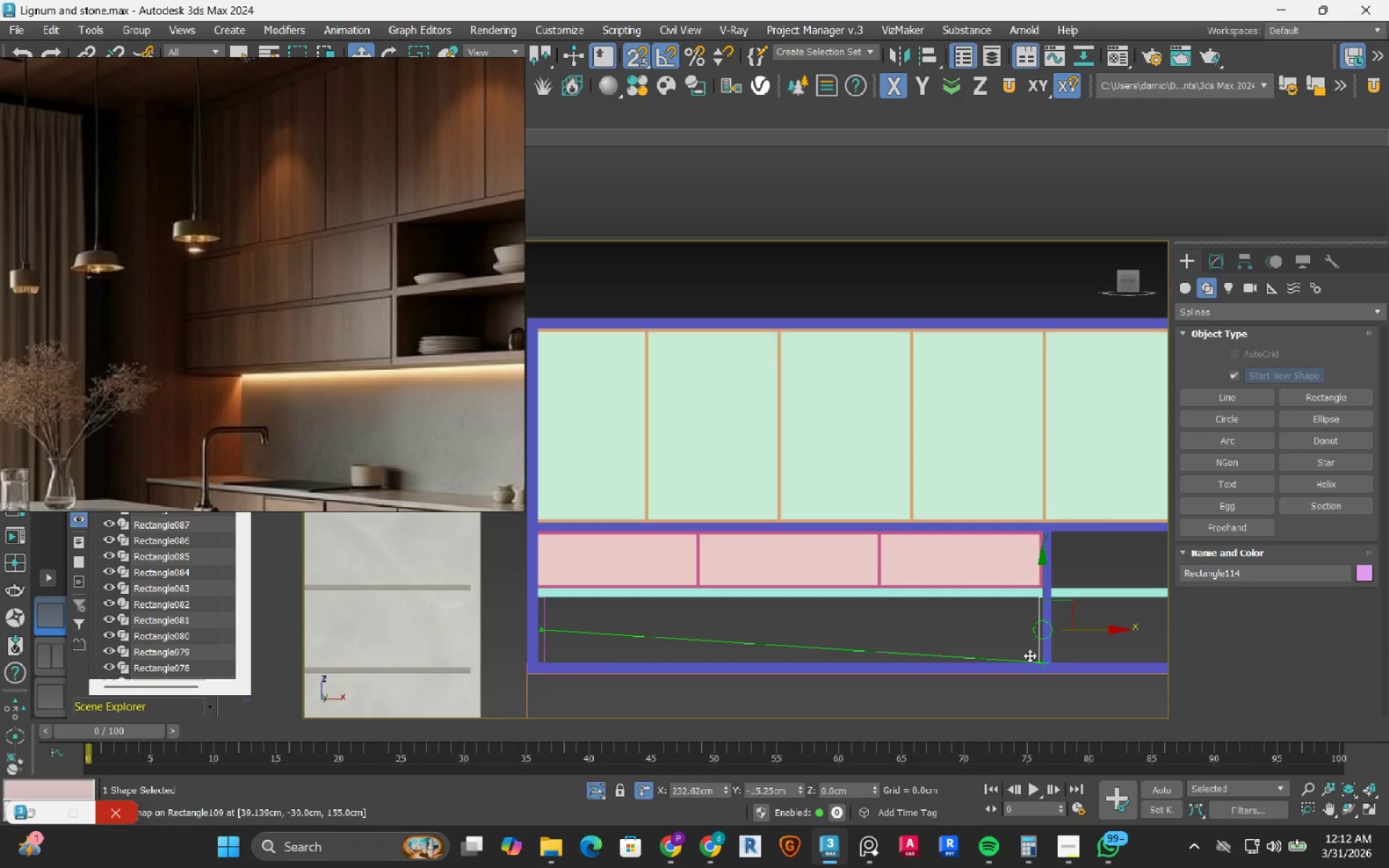 
key(Shift+ShiftLeft)
 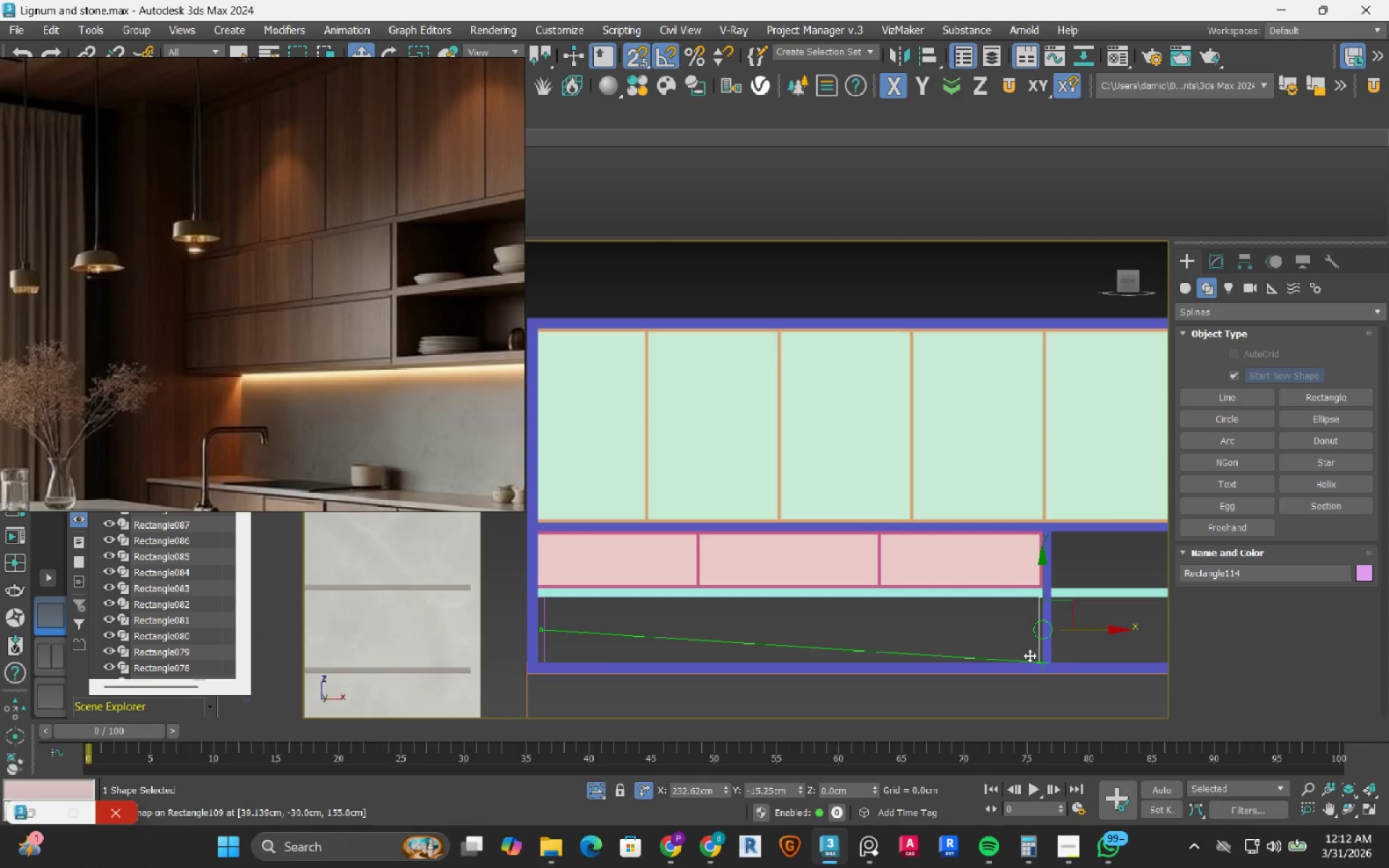 
key(Shift+ShiftLeft)
 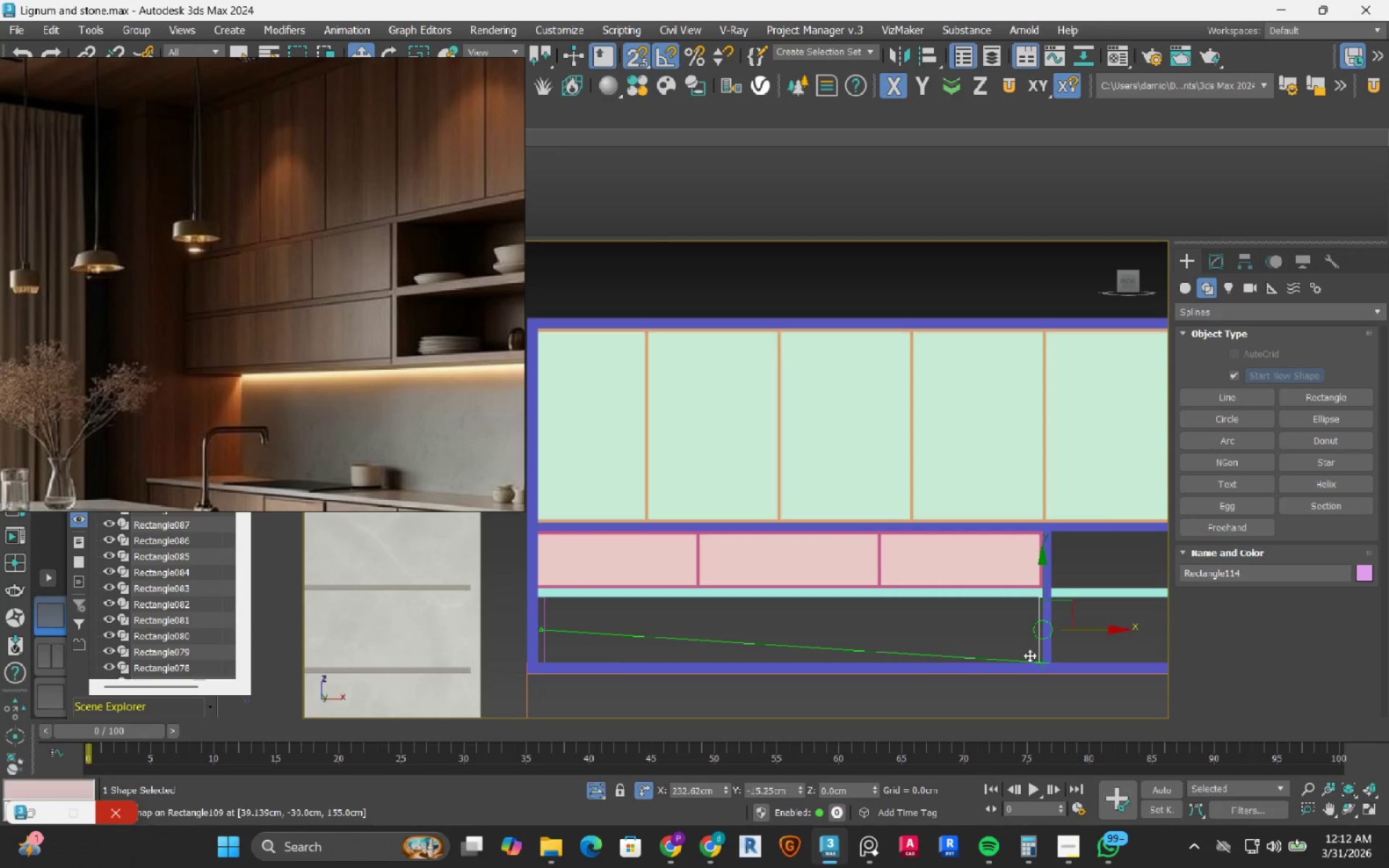 
key(Shift+ShiftLeft)
 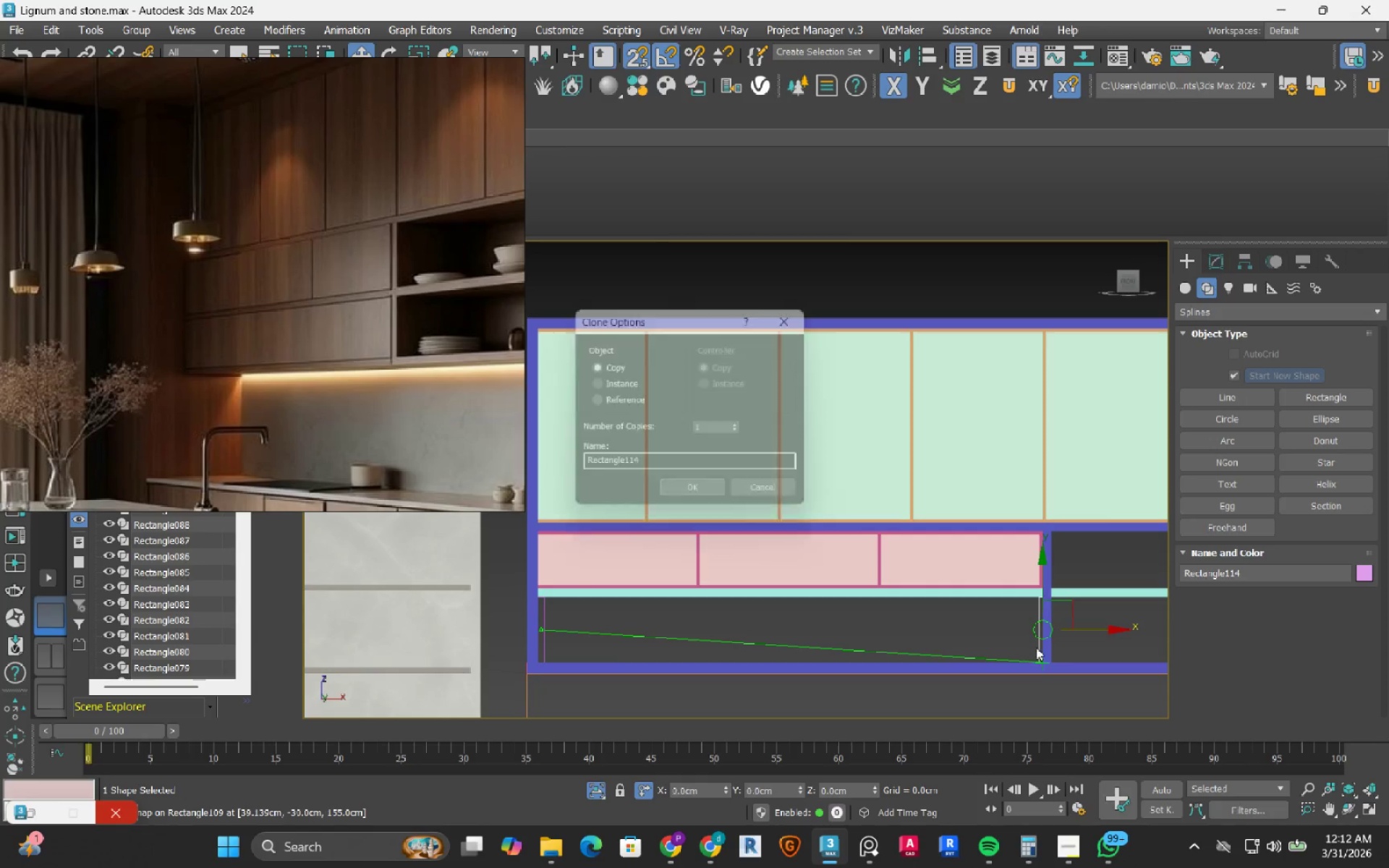 
key(Shift+ShiftLeft)
 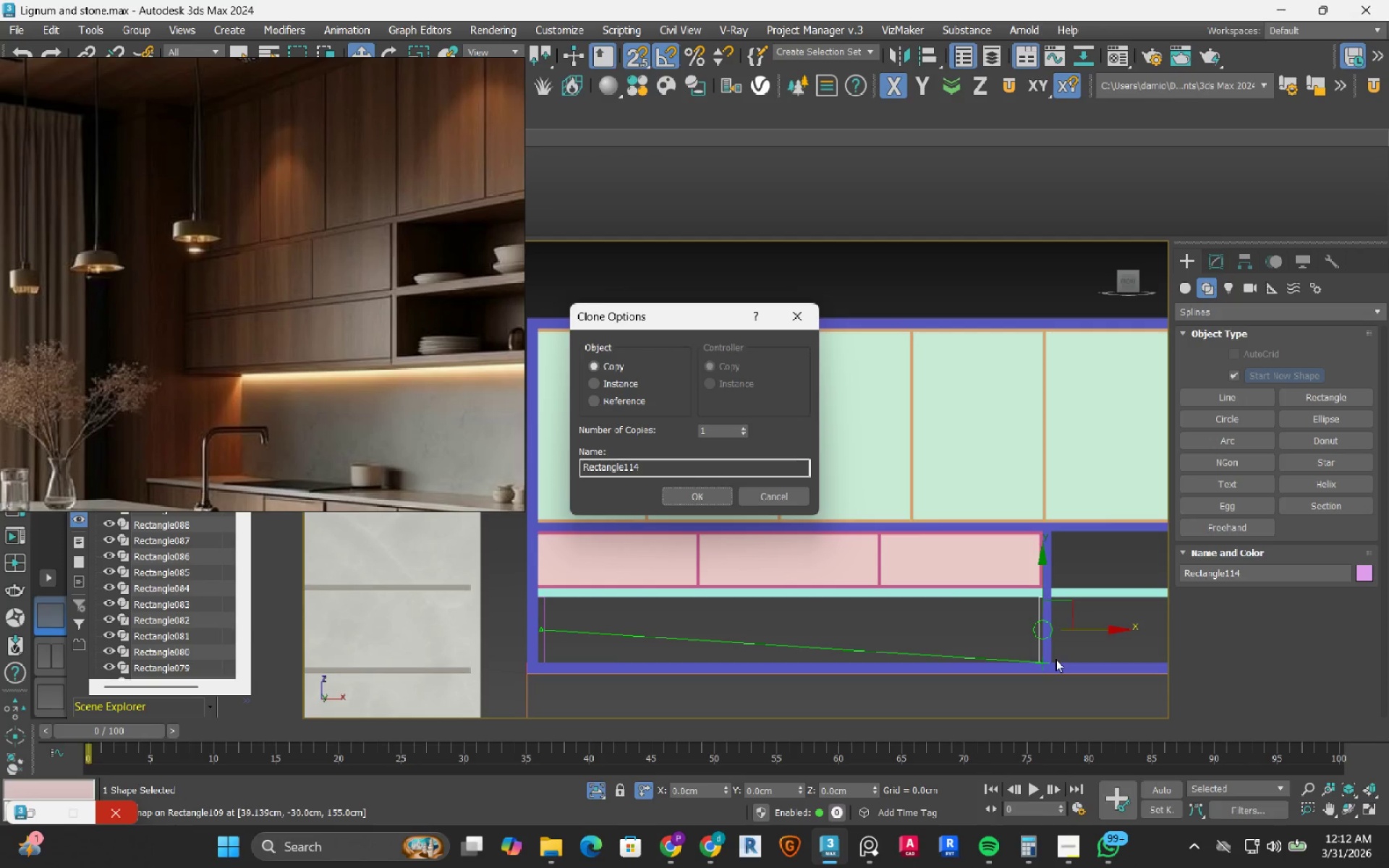 
scroll: coordinate [1055, 659], scroll_direction: up, amount: 2.0
 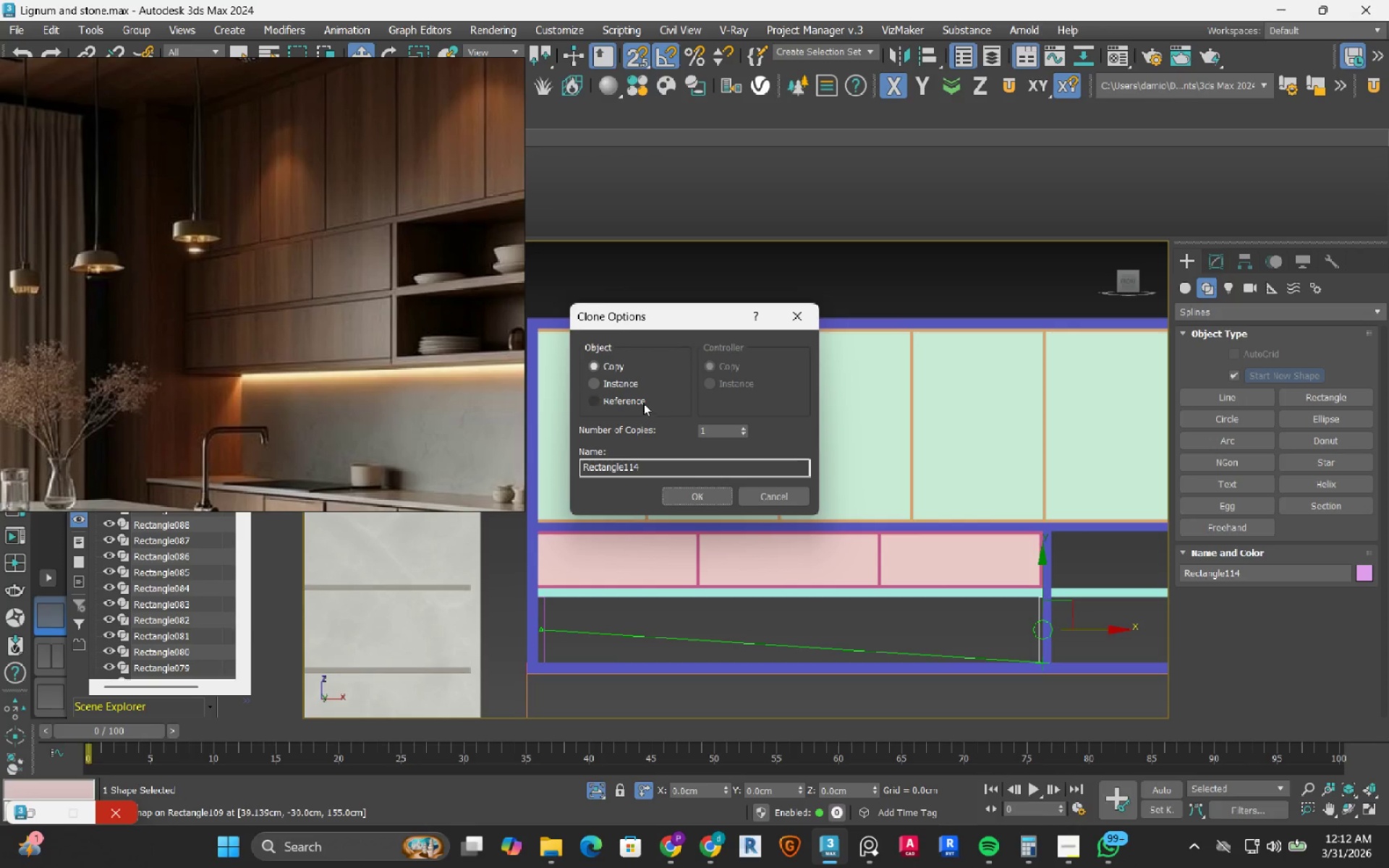 
left_click([628, 387])
 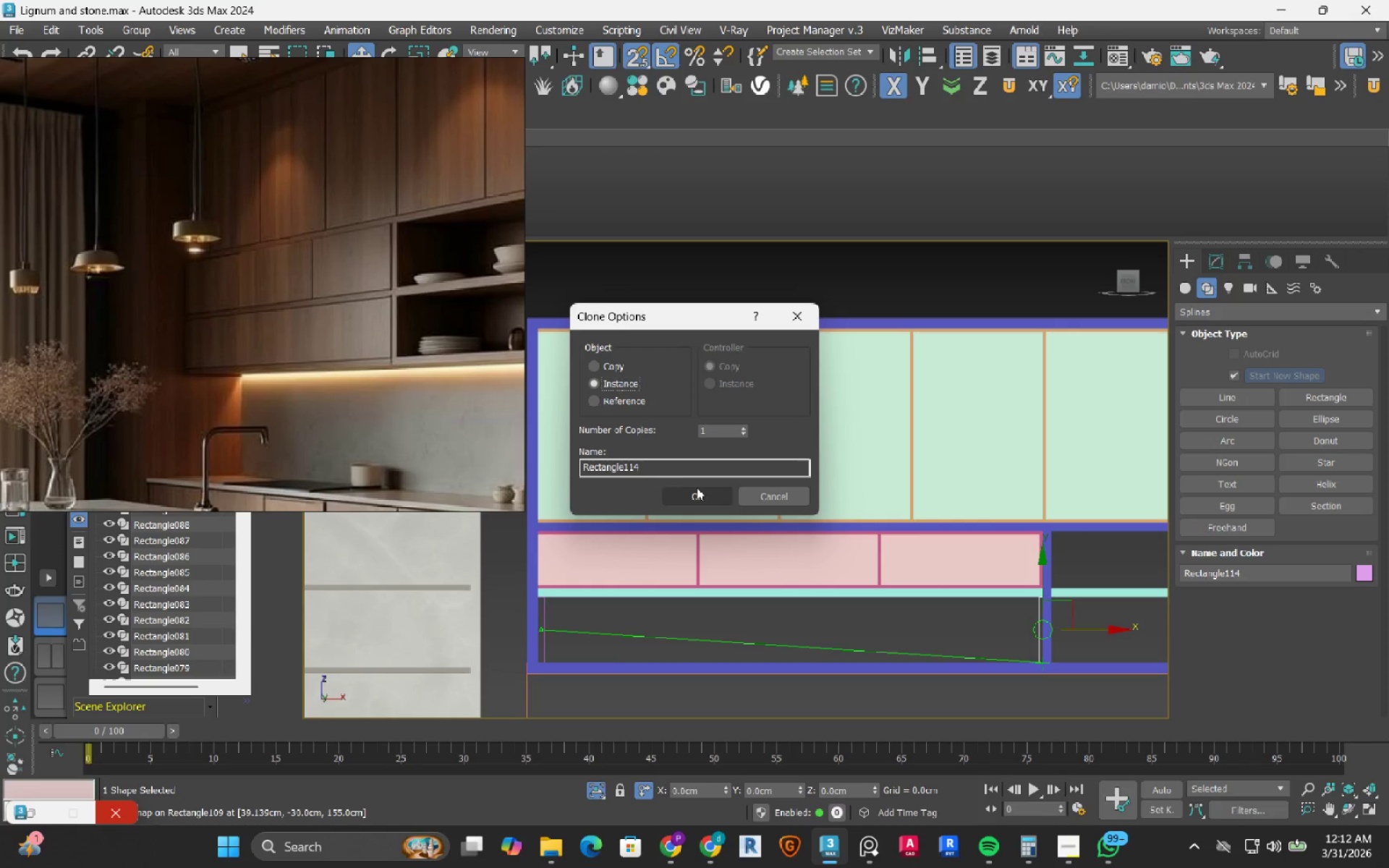 
left_click([697, 490])
 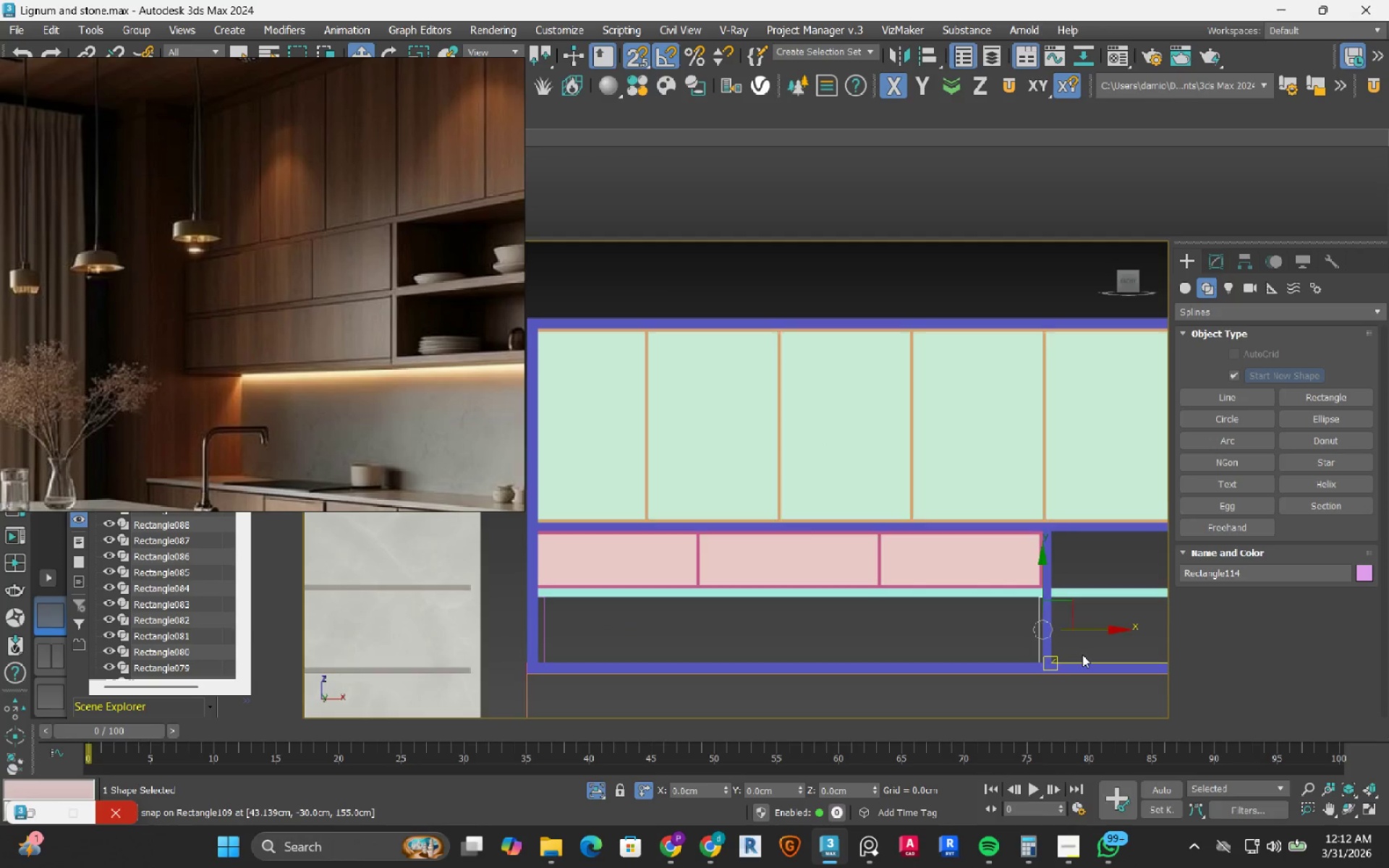 
scroll: coordinate [1082, 655], scroll_direction: up, amount: 3.0
 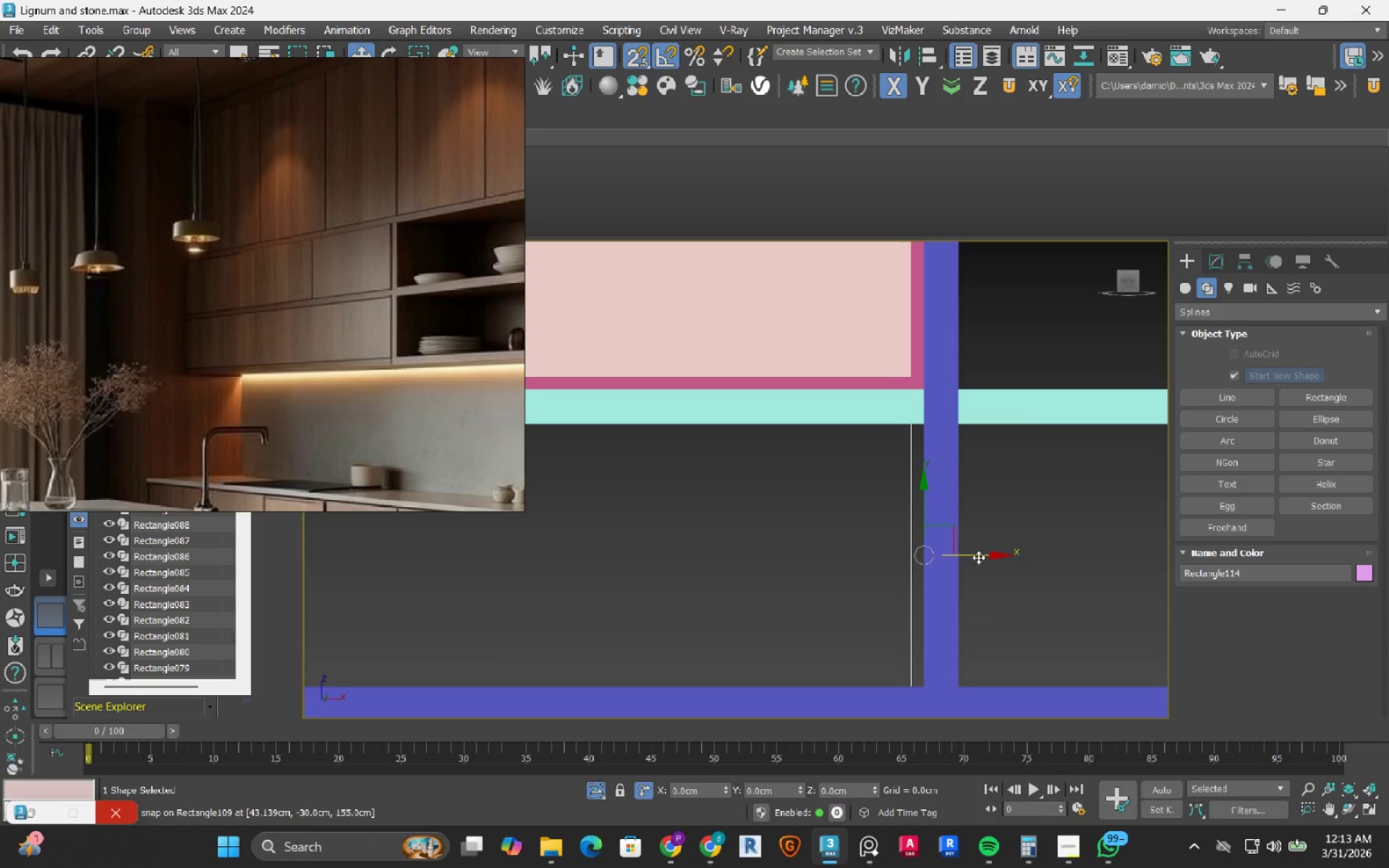 
left_click_drag(start_coordinate=[978, 557], to_coordinate=[857, 563])